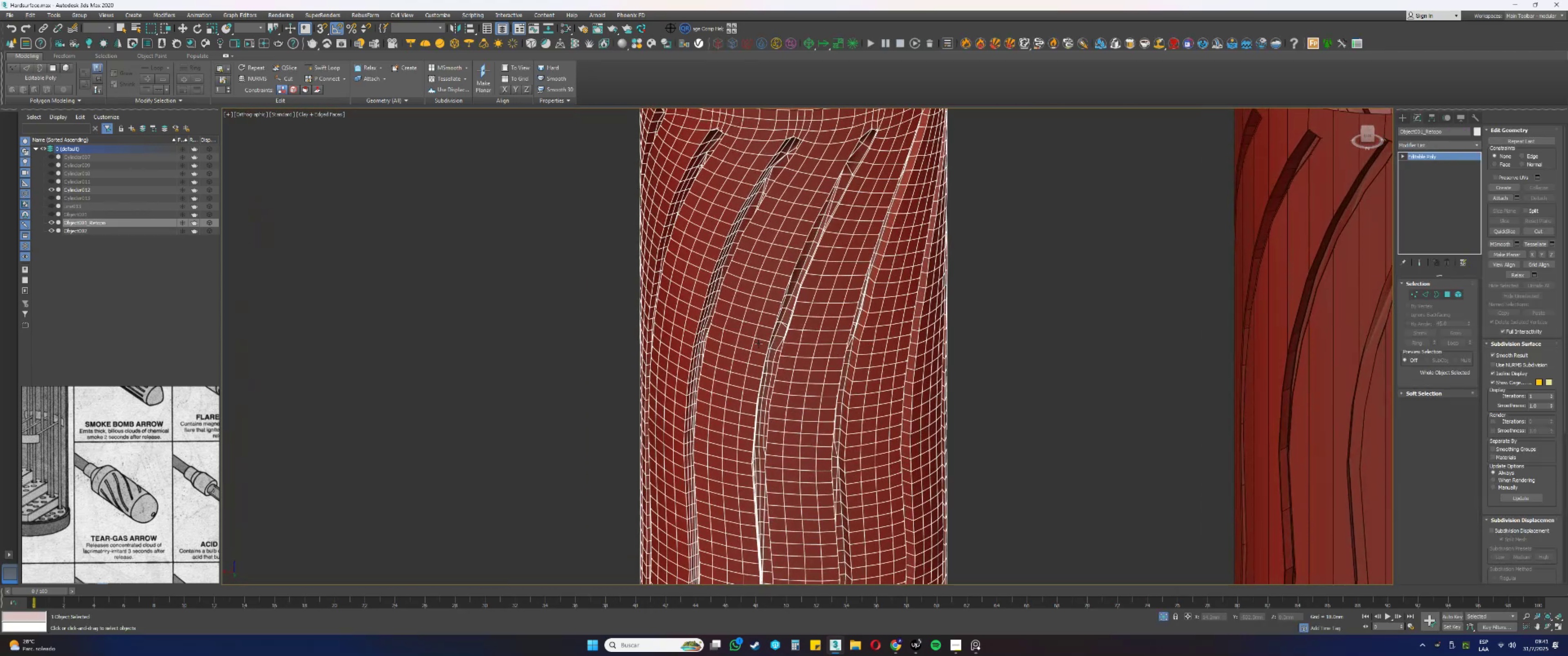 
scroll: coordinate [809, 322], scroll_direction: down, amount: 3.0
 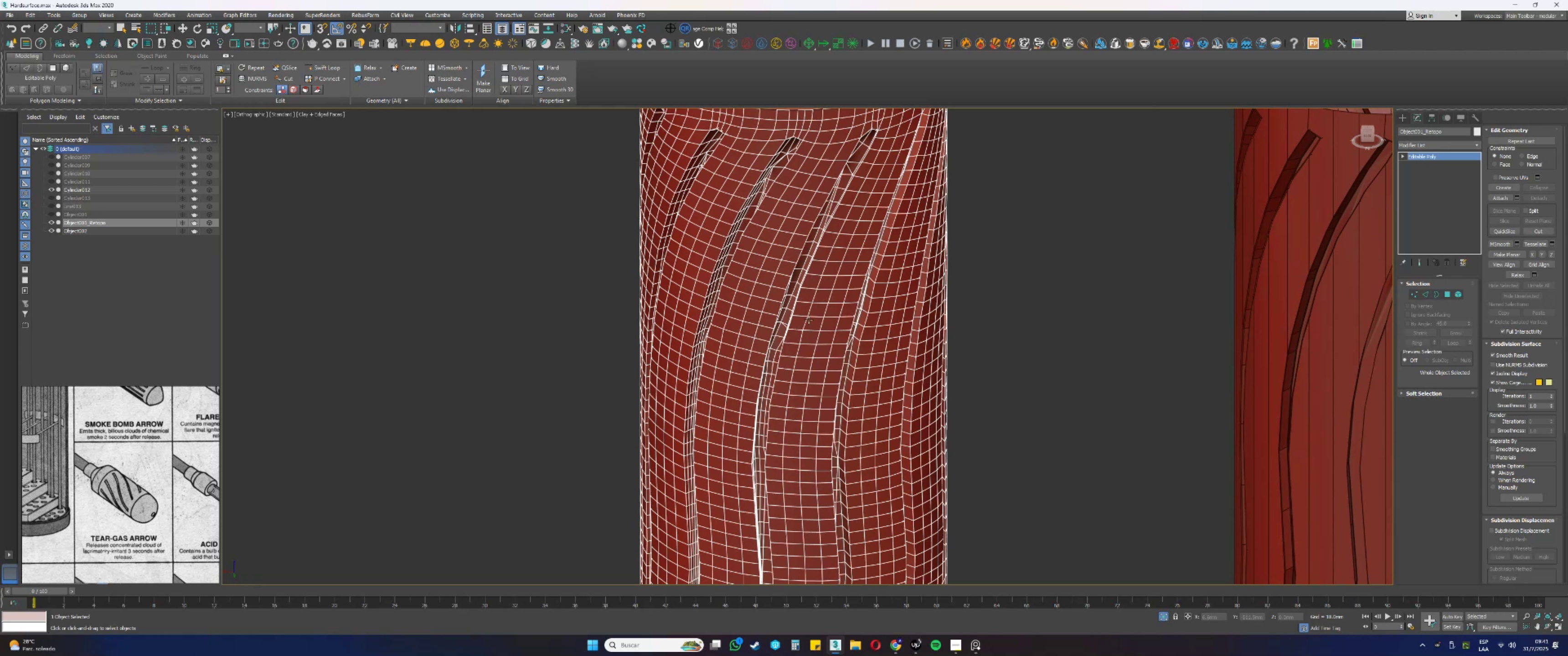 
hold_key(key=AltLeft, duration=0.53)
 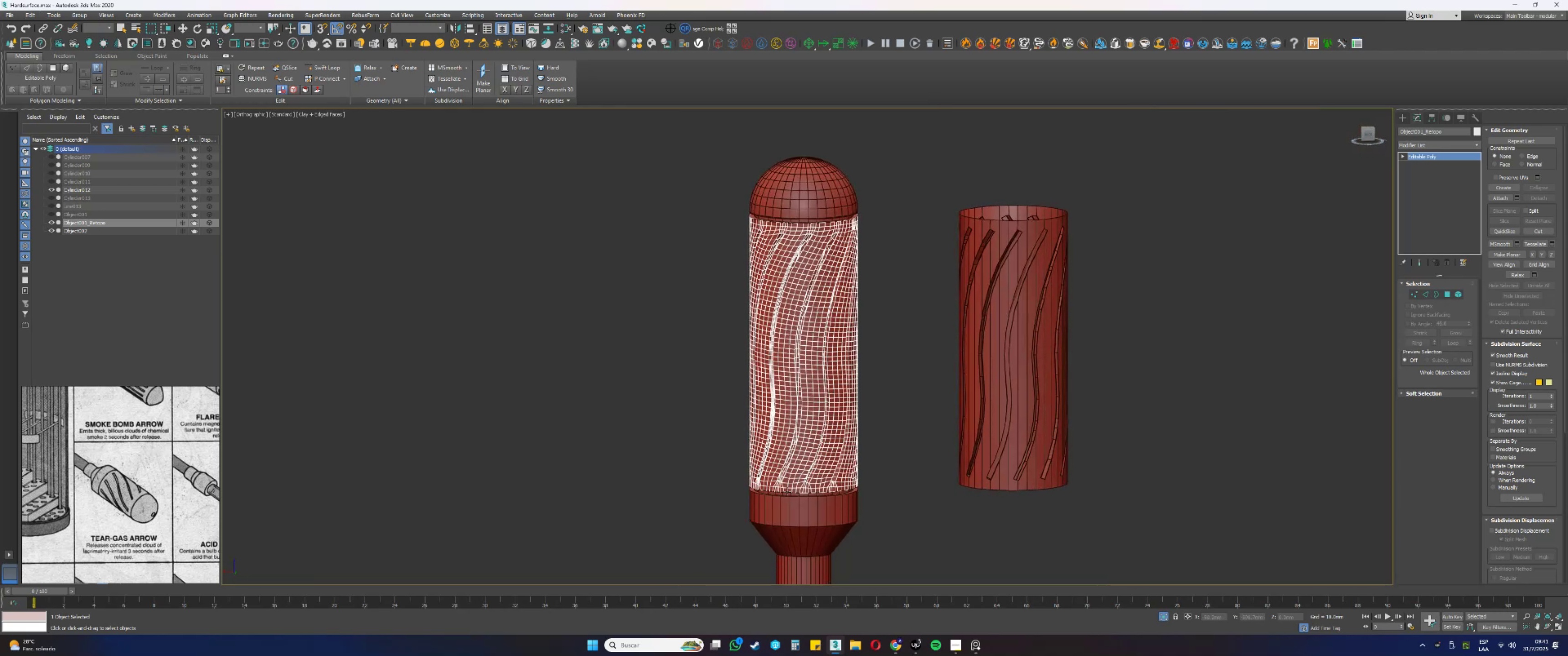 
scroll: coordinate [840, 455], scroll_direction: up, amount: 6.0
 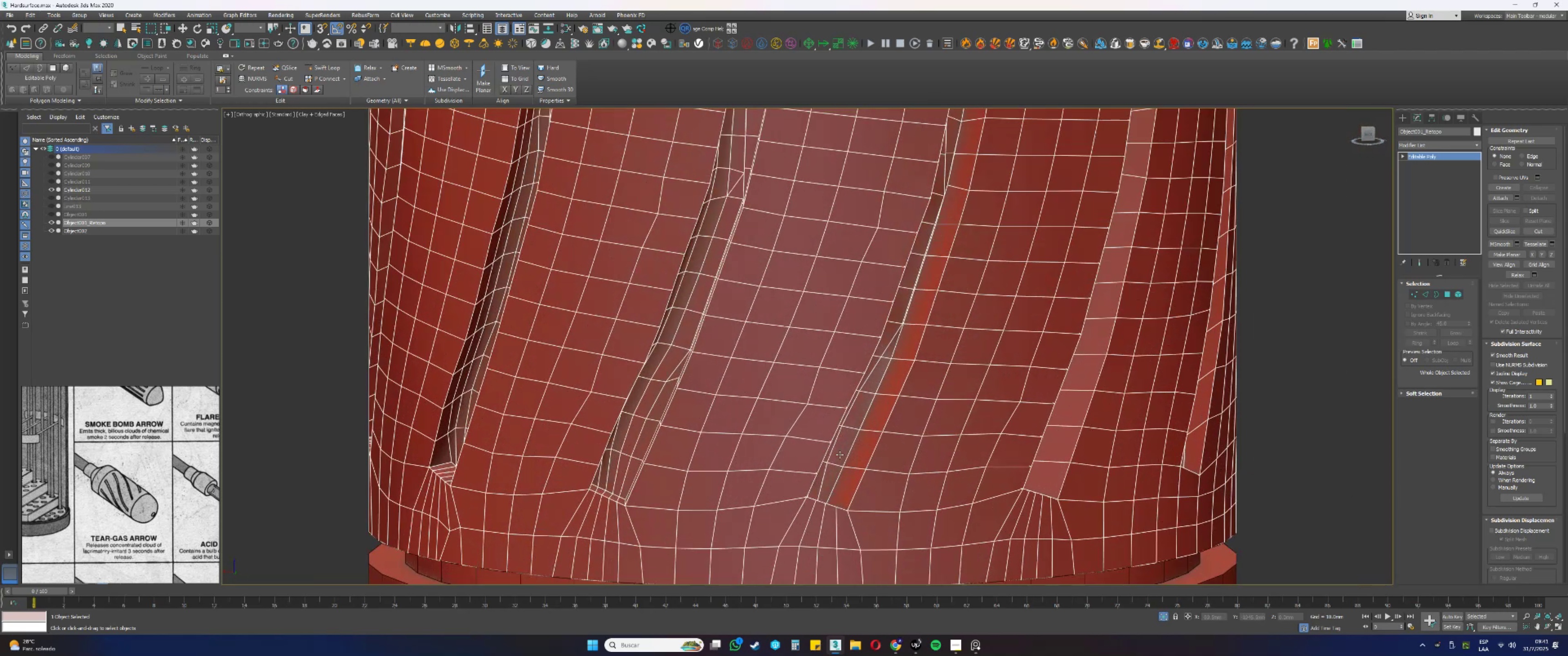 
key(F3)
 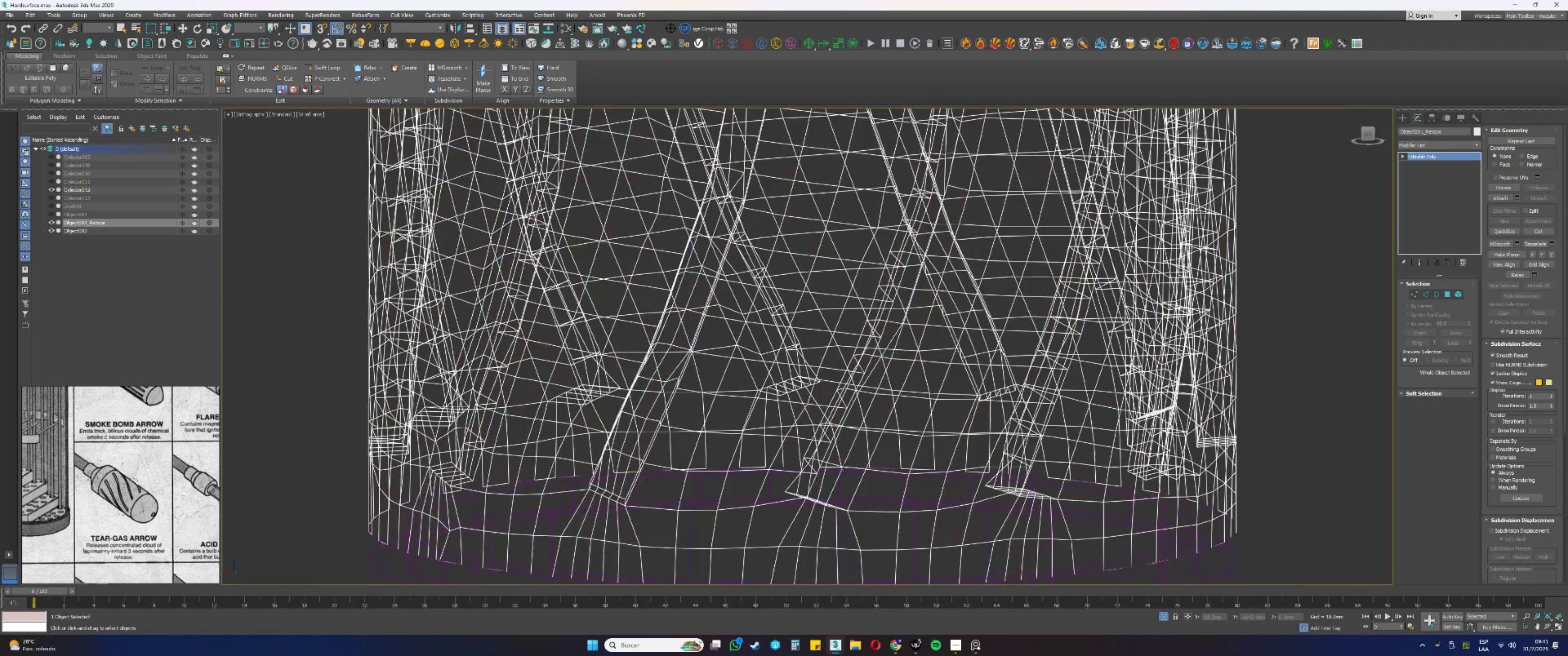 
key(F3)
 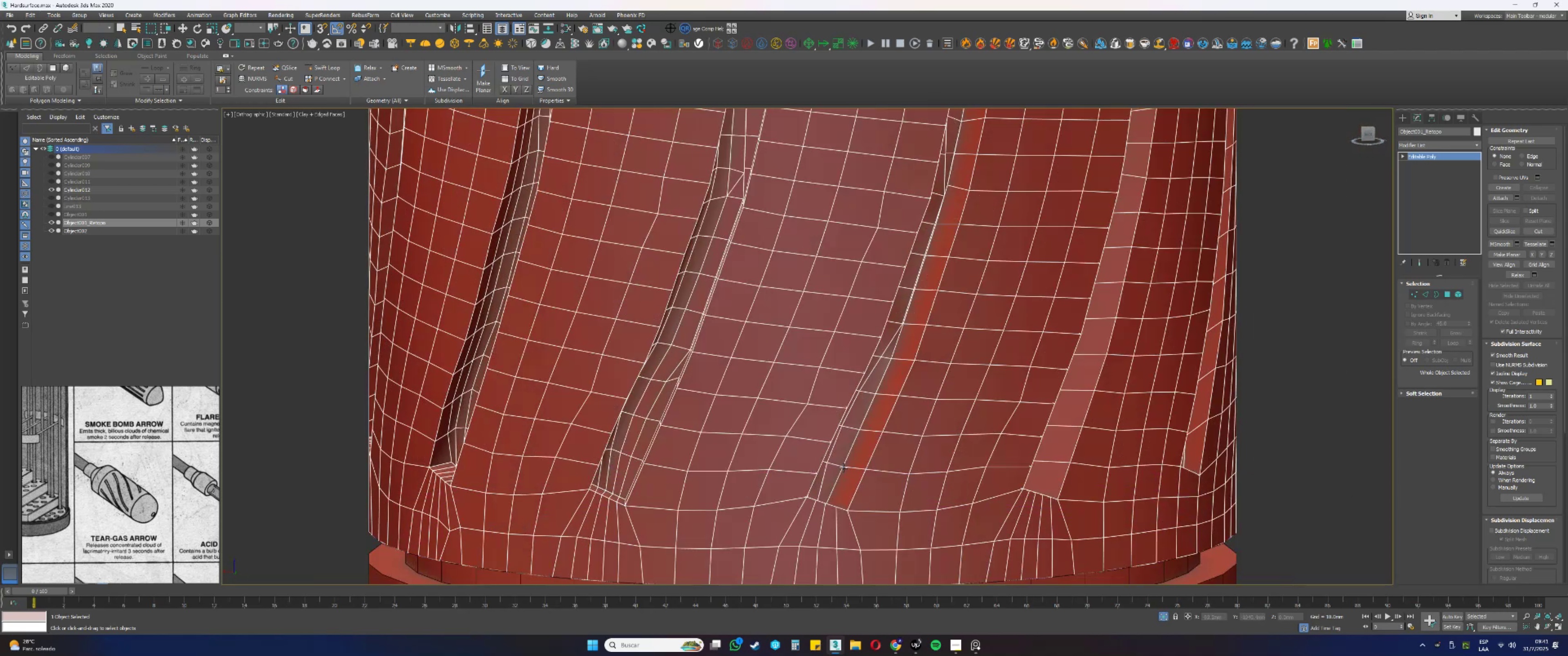 
key(F4)
 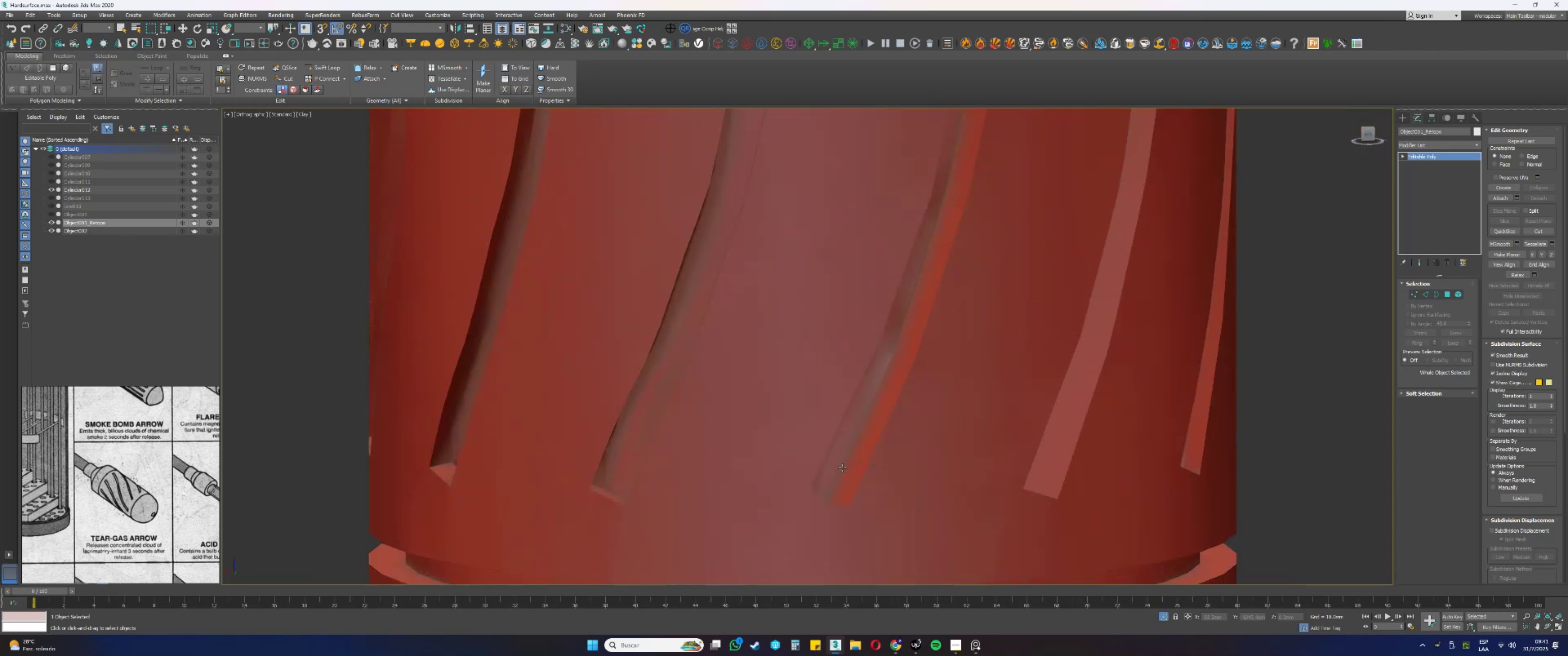 
scroll: coordinate [837, 470], scroll_direction: down, amount: 4.0
 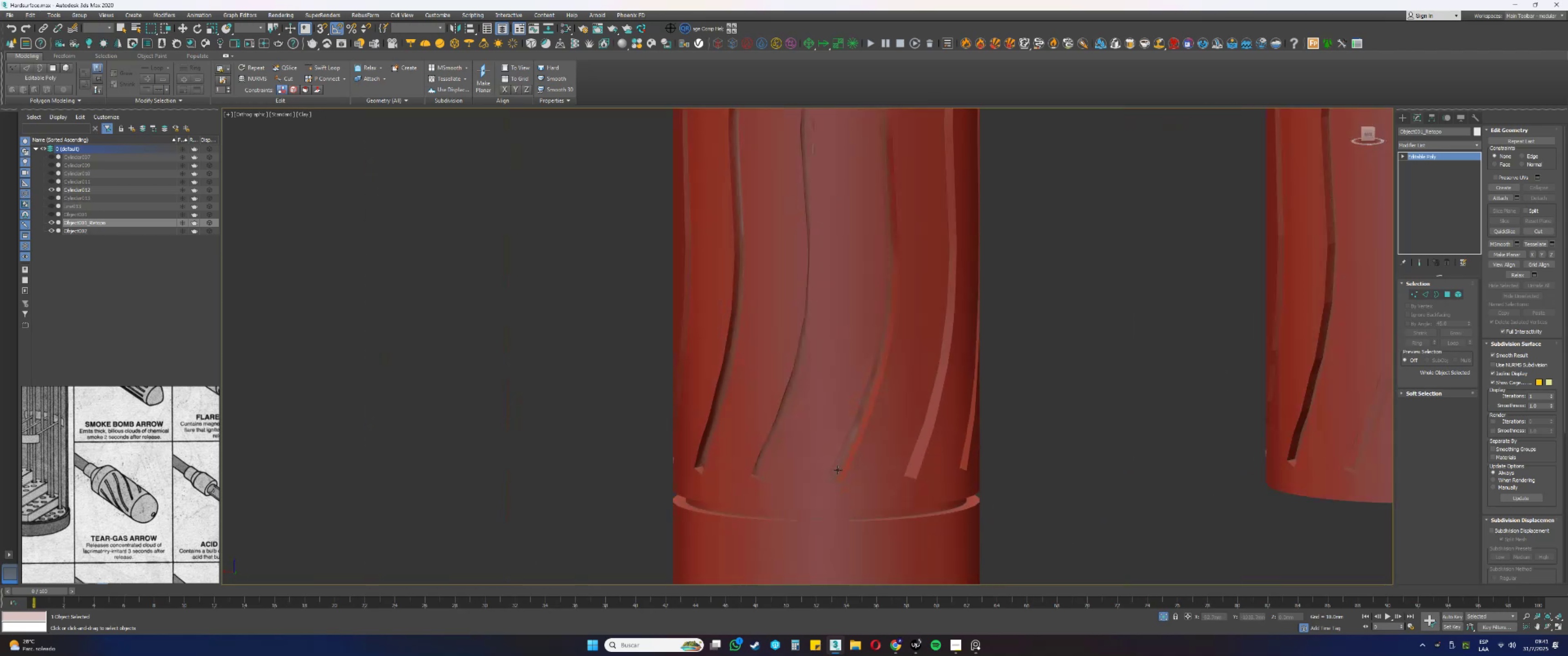 
hold_key(key=AltLeft, duration=0.4)
 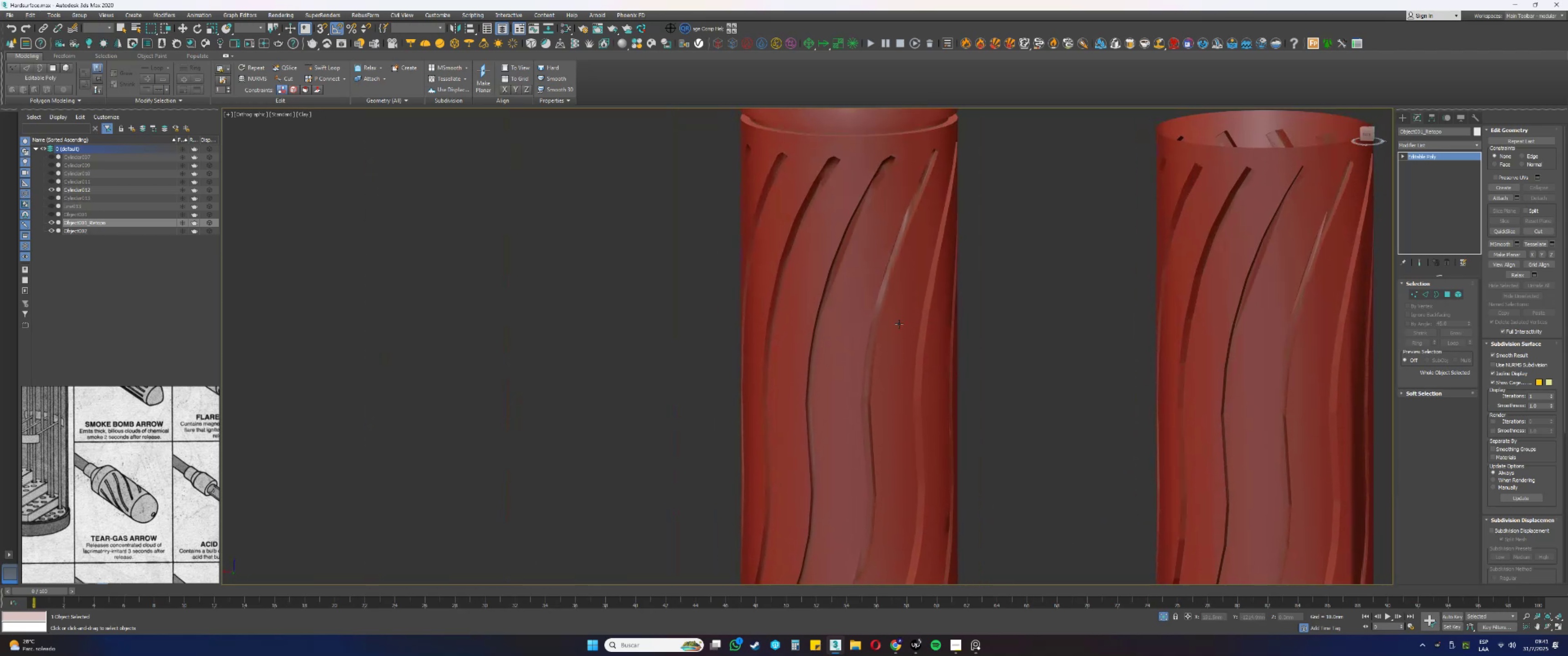 
hold_key(key=AltLeft, duration=0.32)
 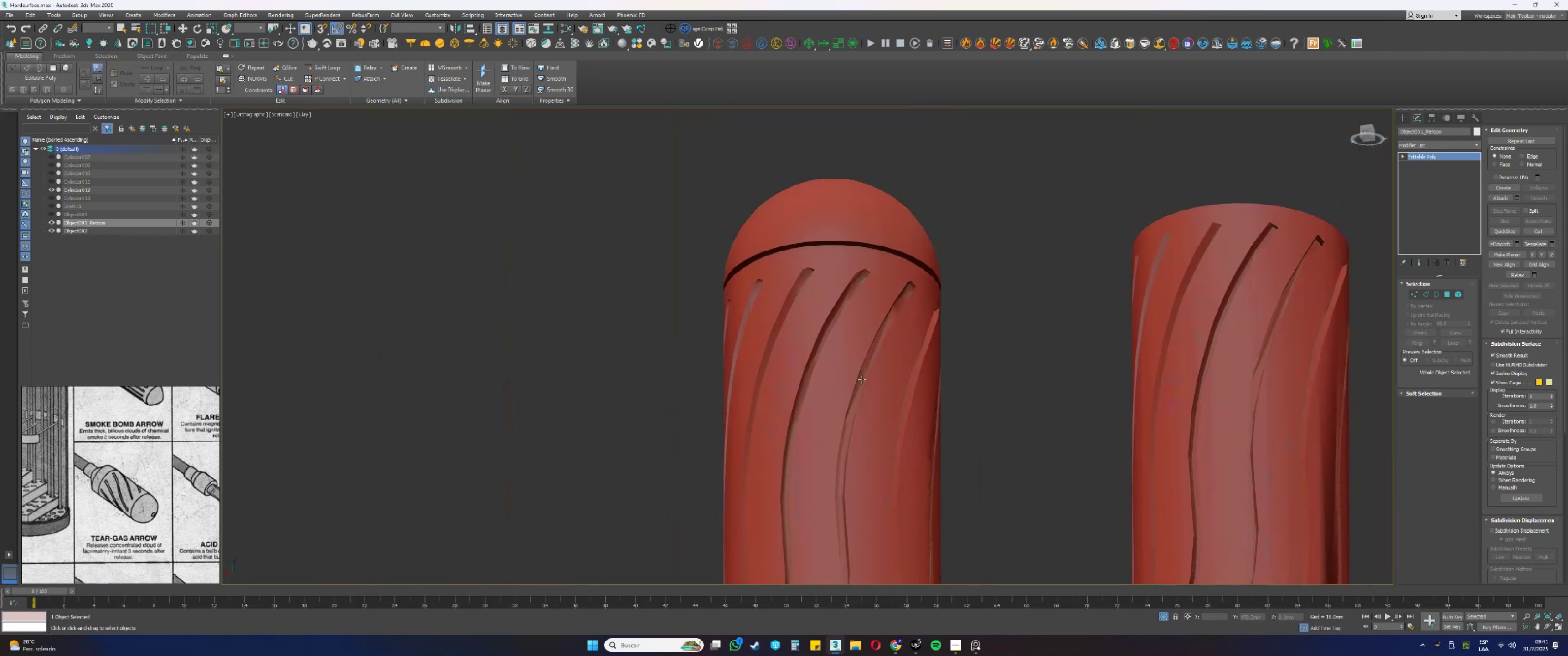 
scroll: coordinate [860, 260], scroll_direction: up, amount: 6.0
 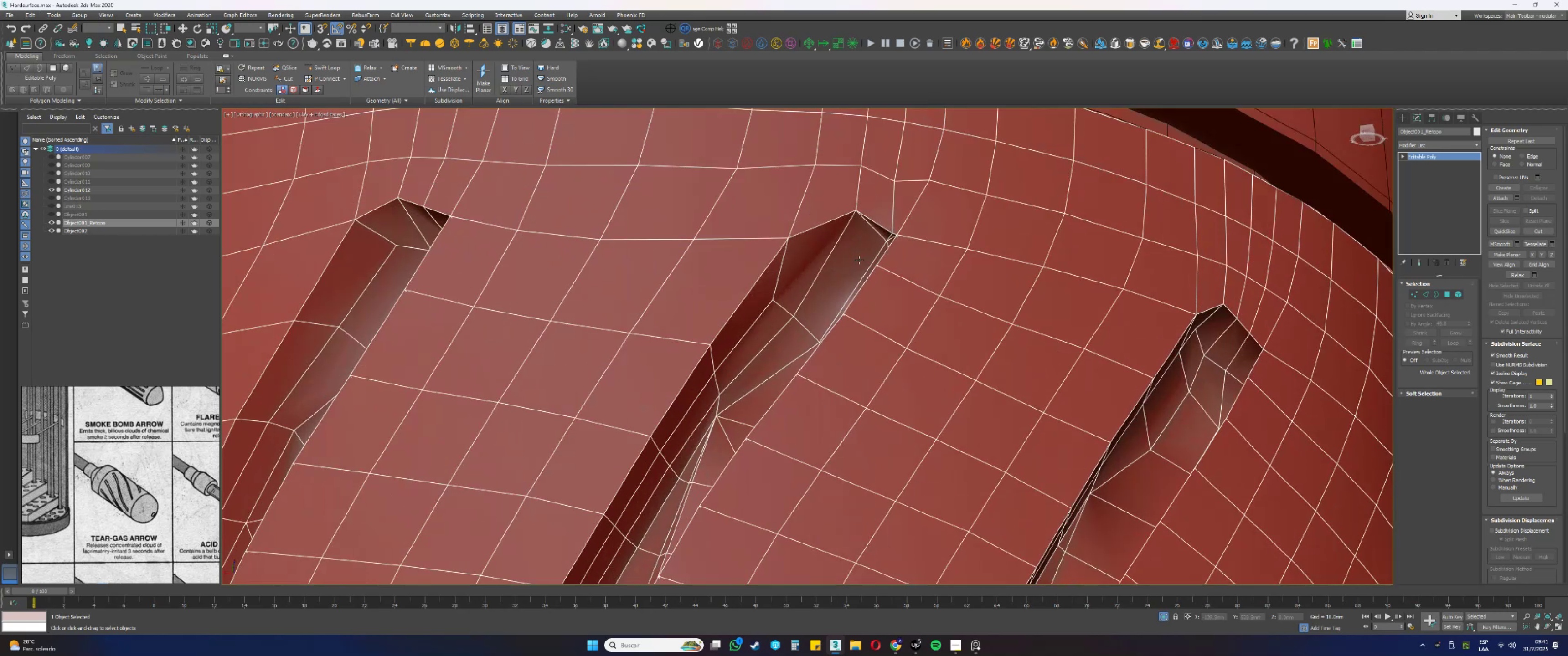 
key(F4)
 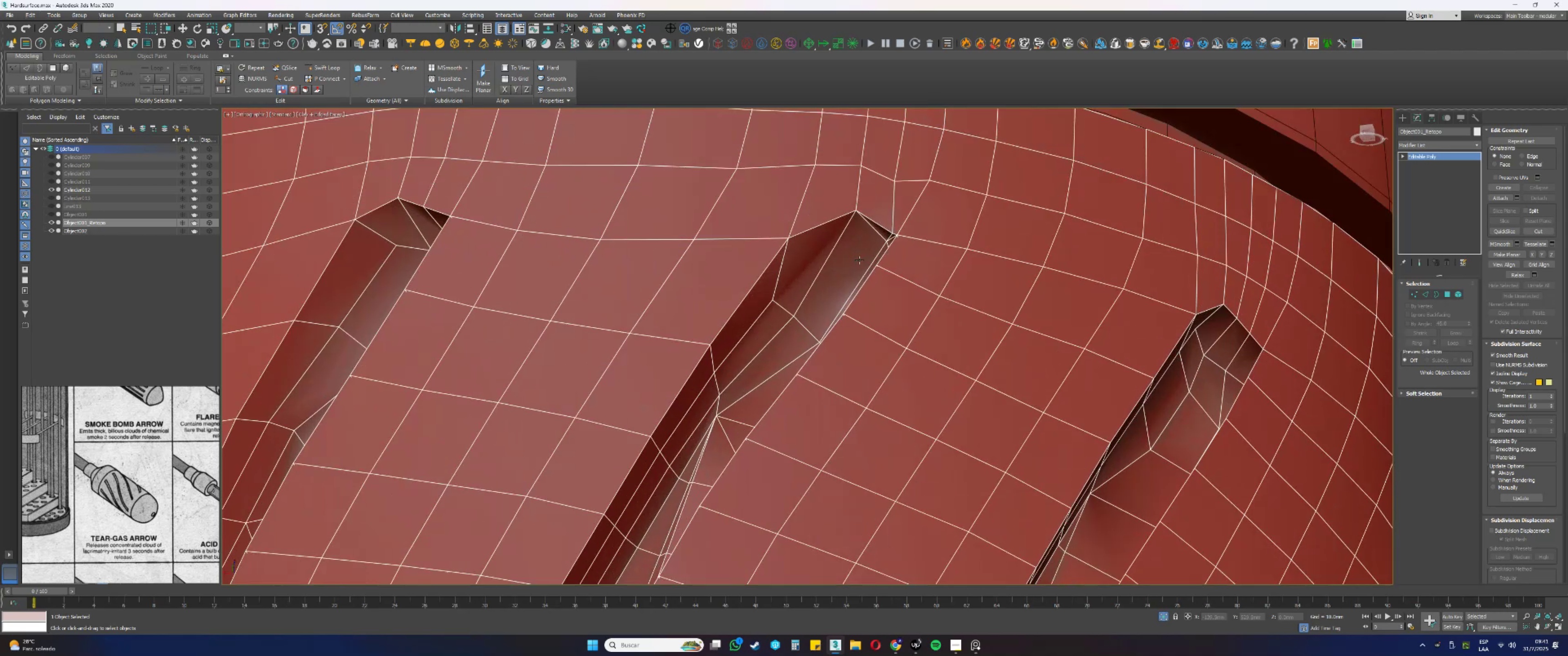 
scroll: coordinate [859, 261], scroll_direction: down, amount: 12.0
 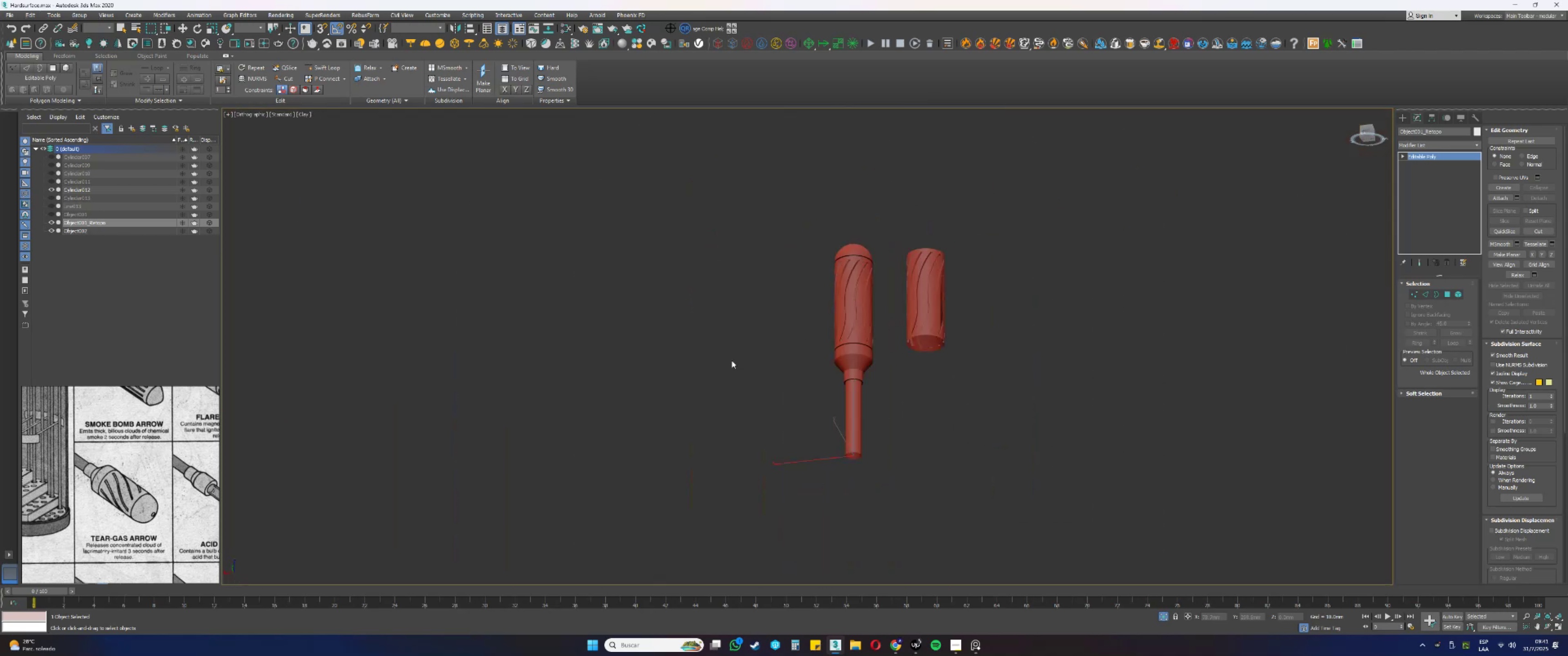 
key(F4)
 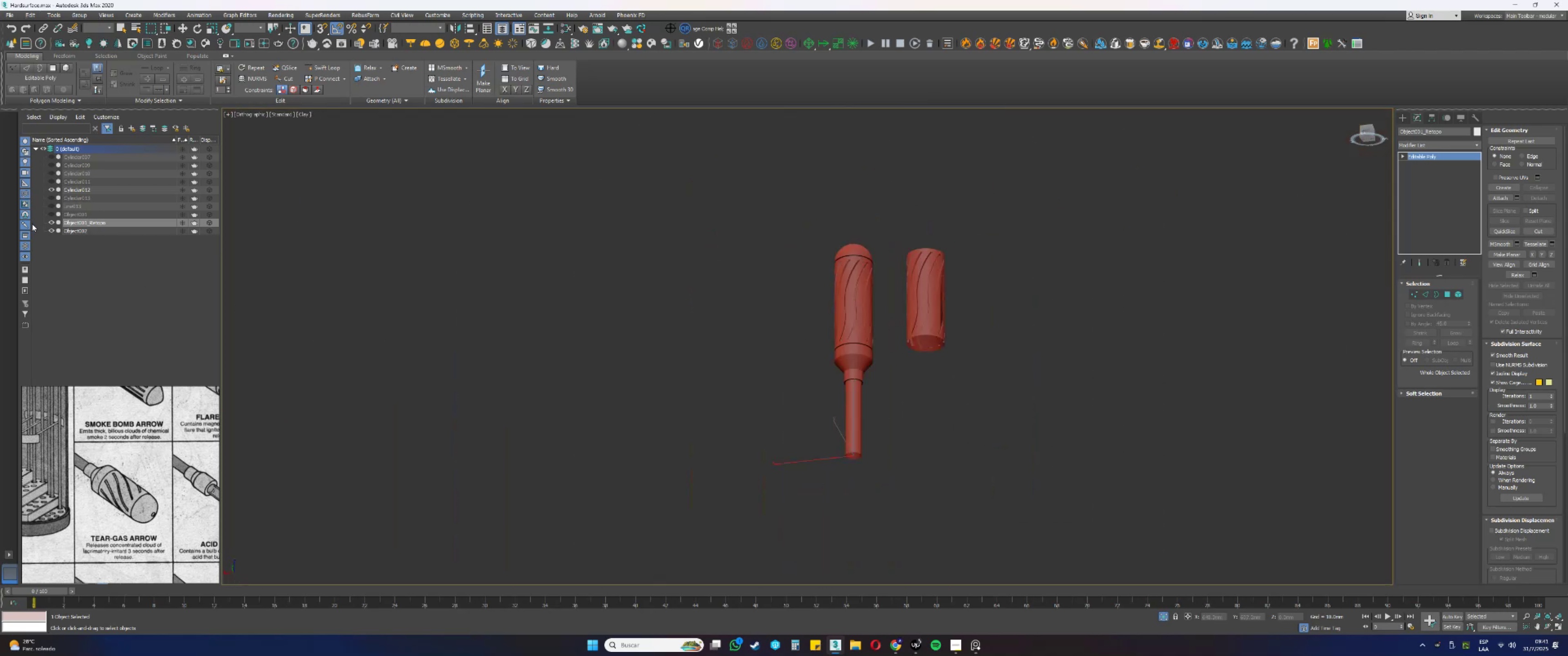 
left_click([52, 218])
 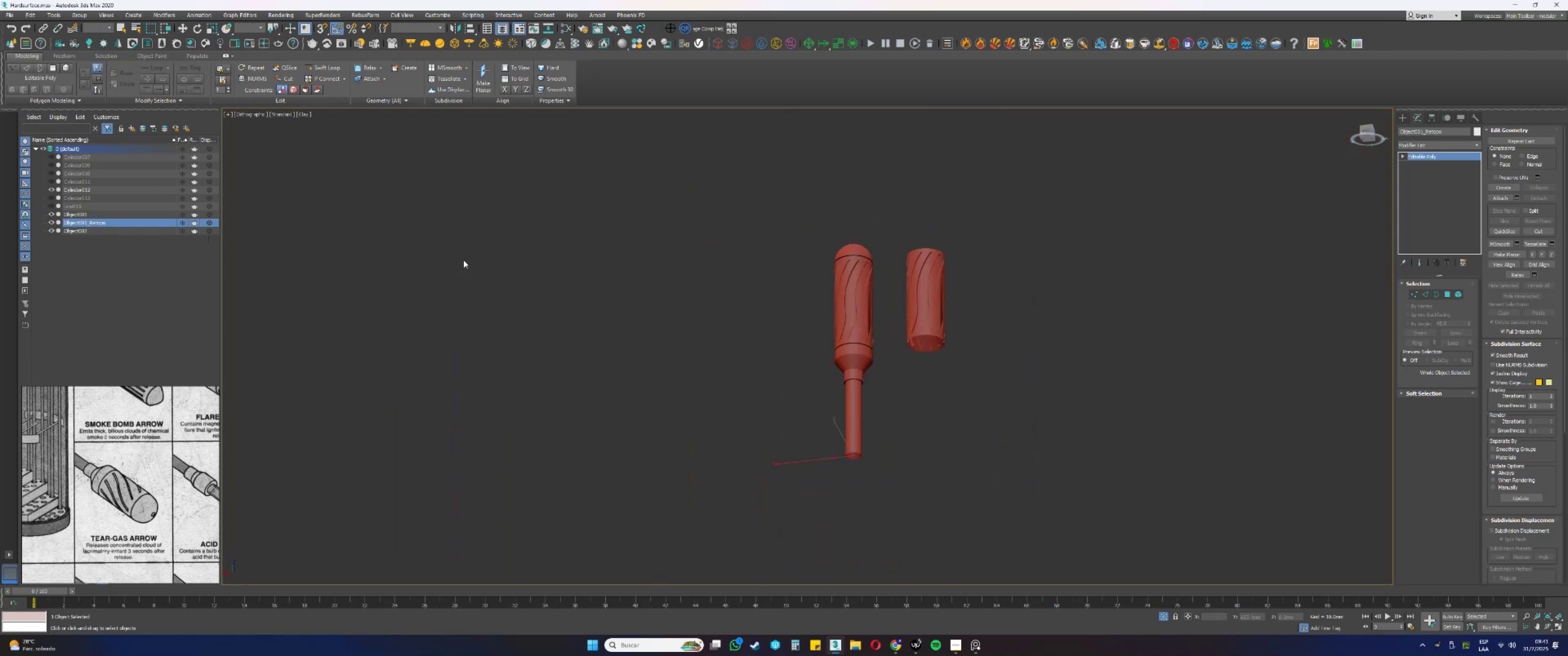 
key(Delete)
 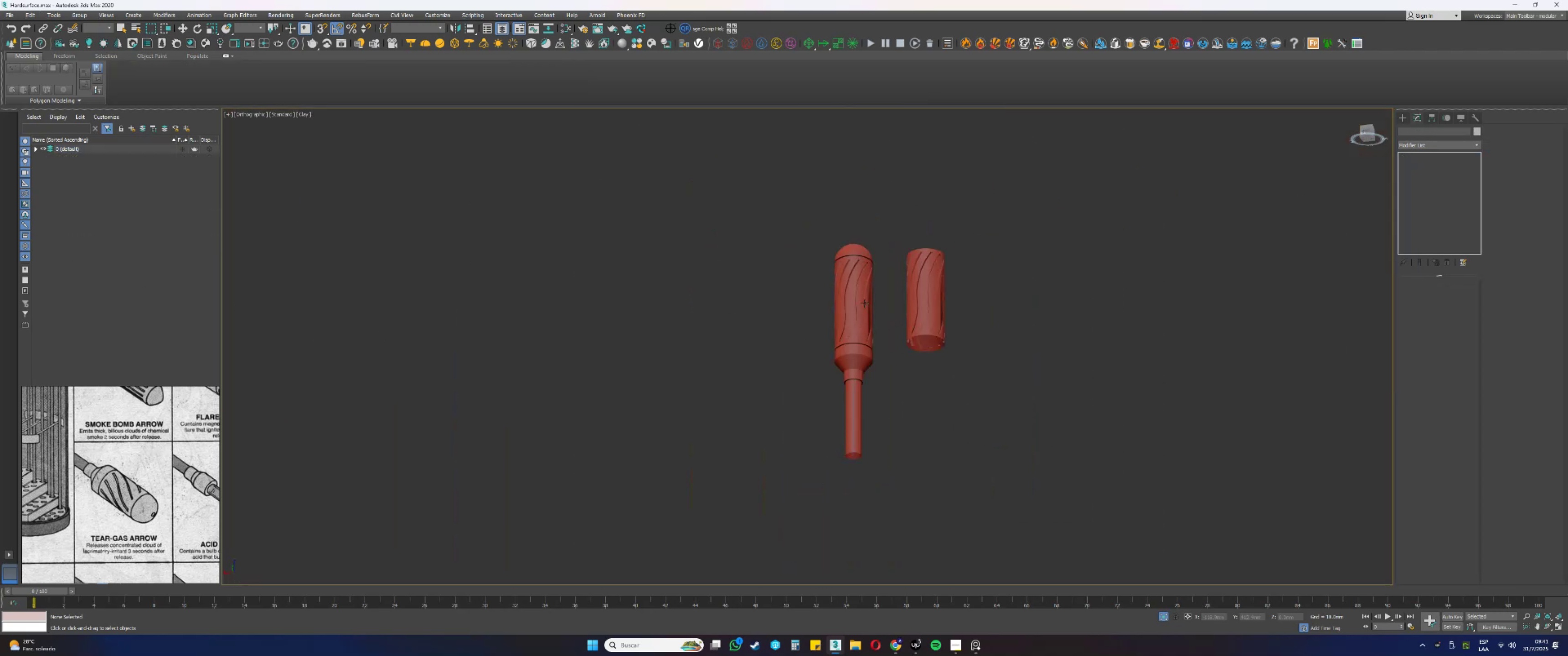 
left_click([865, 303])
 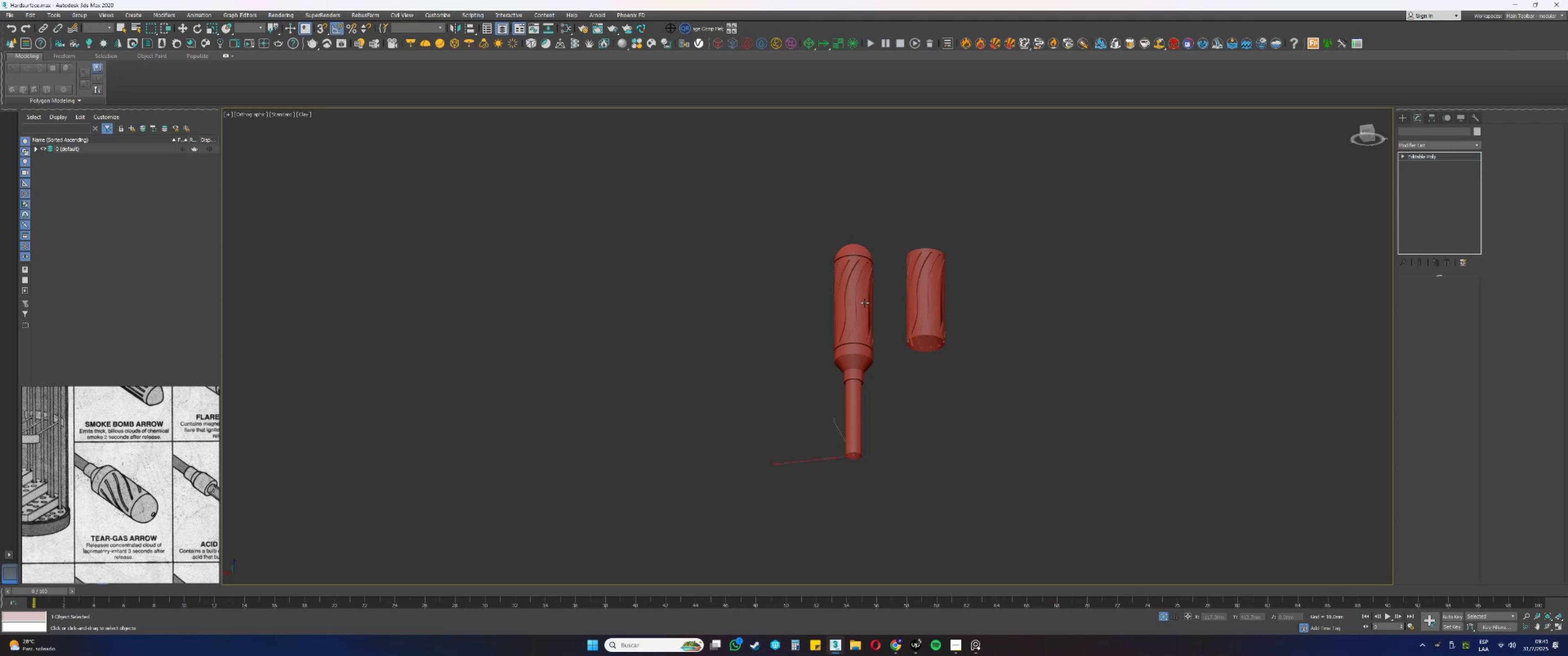 
scroll: coordinate [830, 269], scroll_direction: up, amount: 6.0
 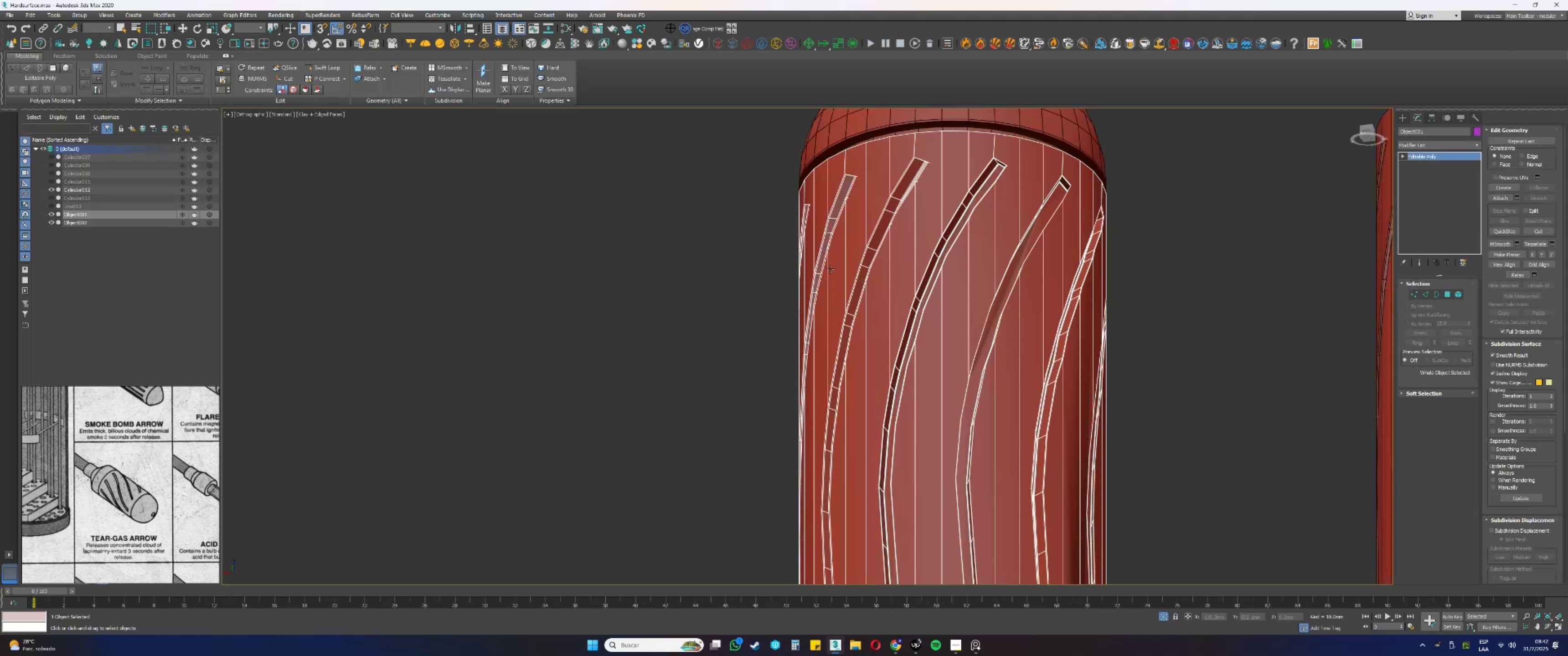 
key(F4)
 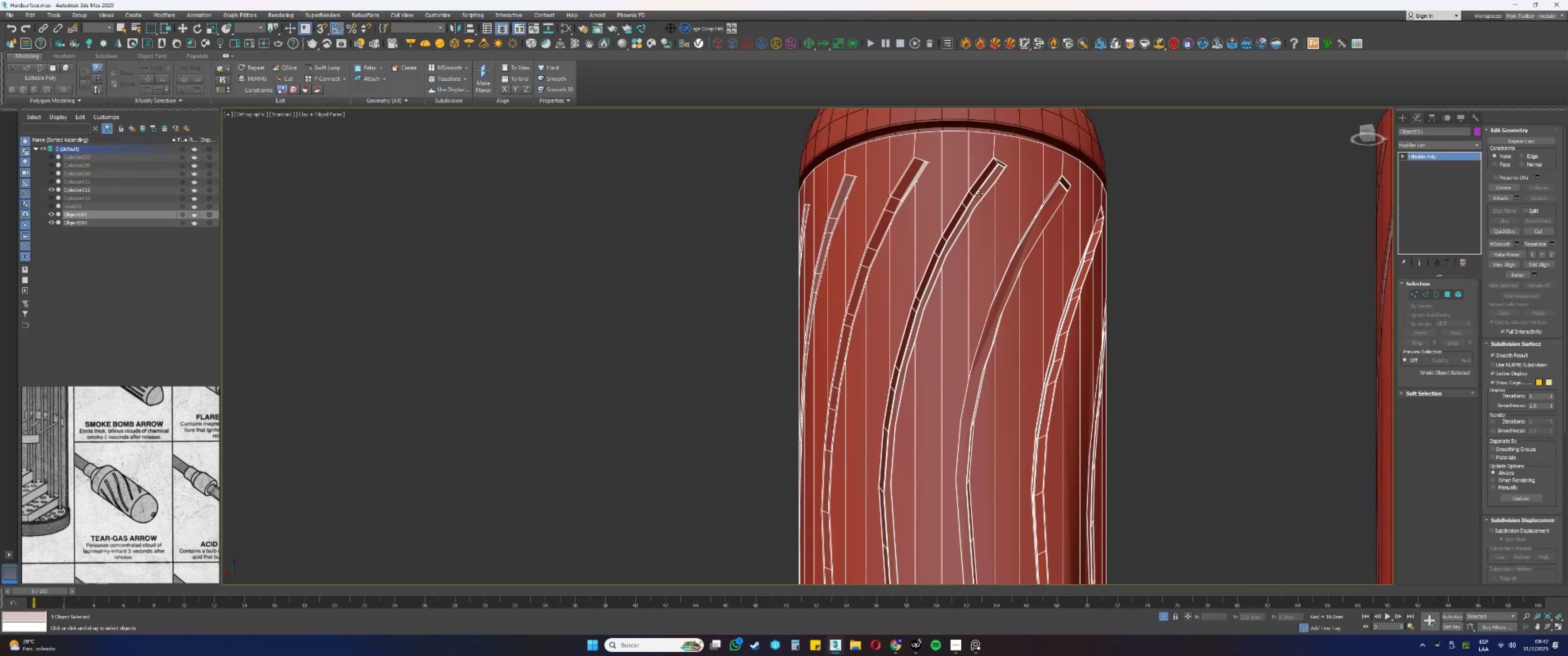 
scroll: coordinate [1008, 211], scroll_direction: up, amount: 5.0
 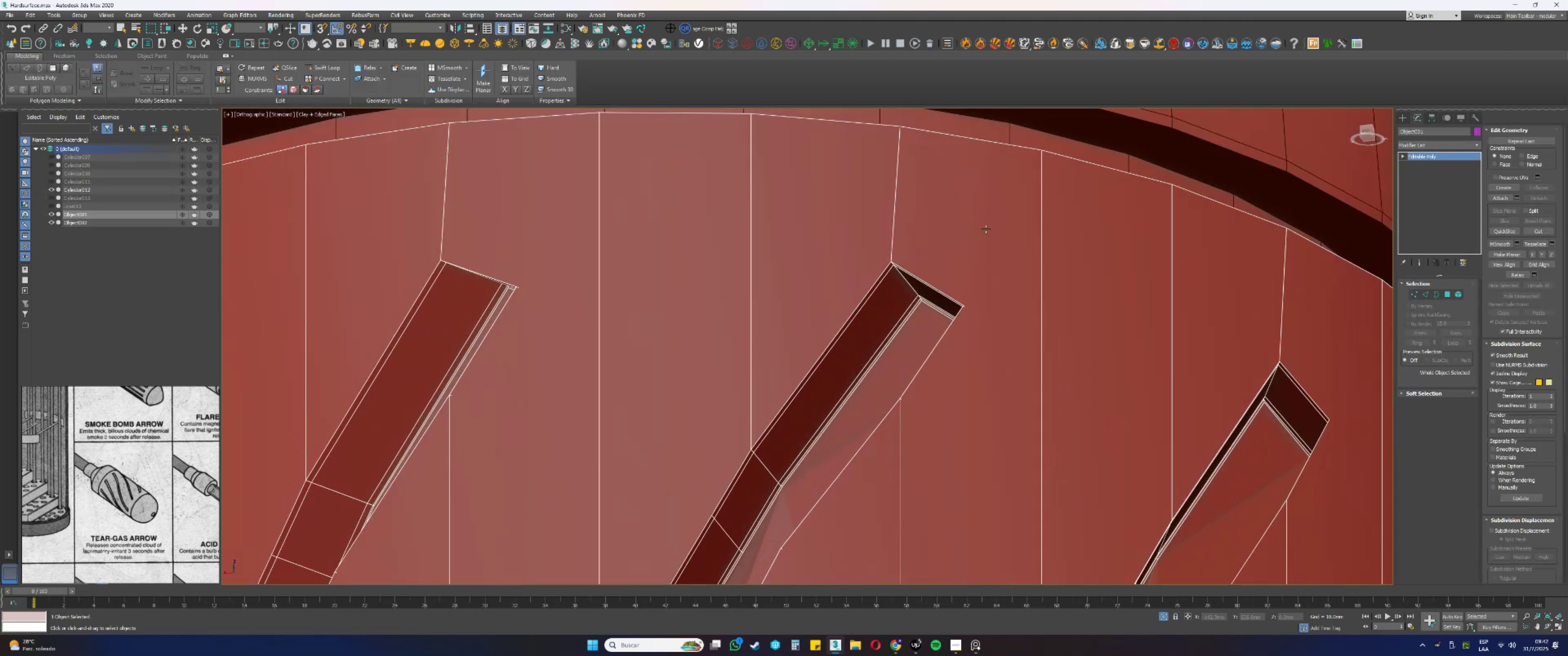 
type(54)
 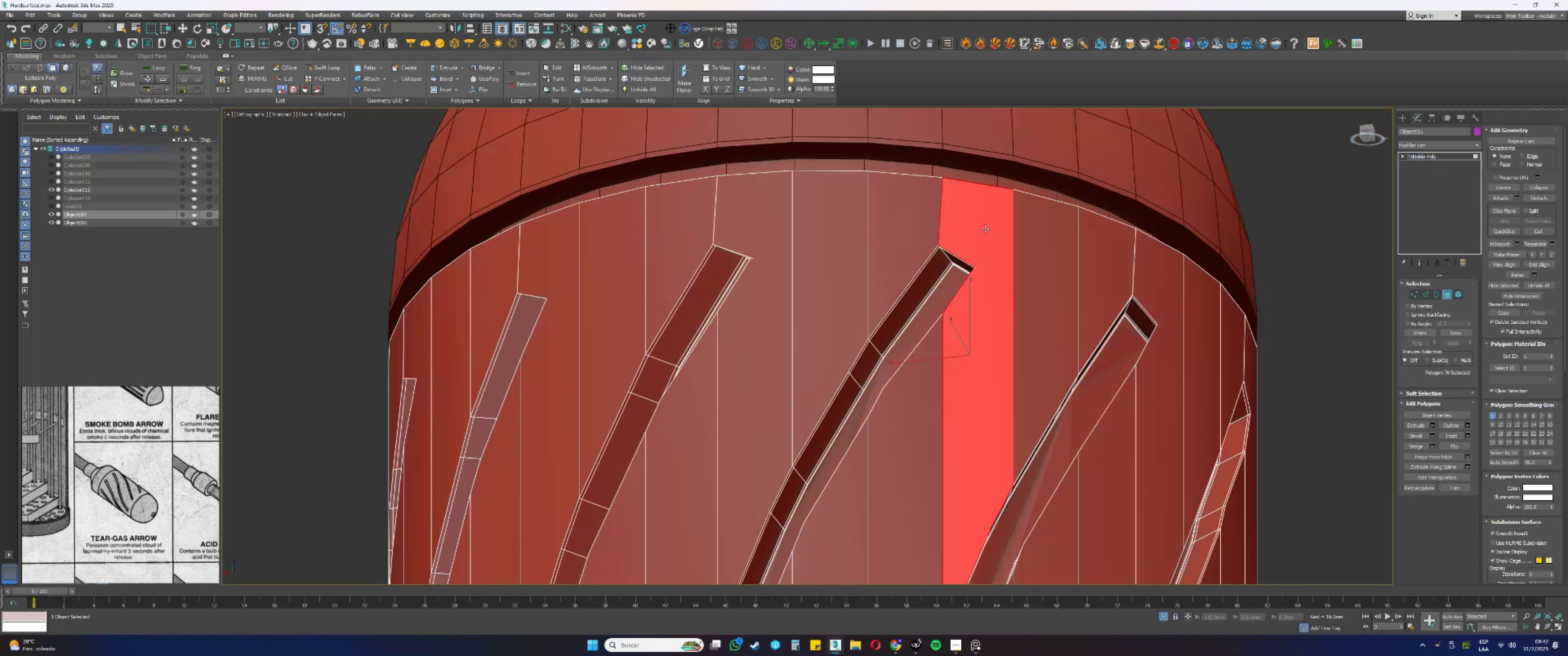 
scroll: coordinate [985, 229], scroll_direction: down, amount: 2.0
 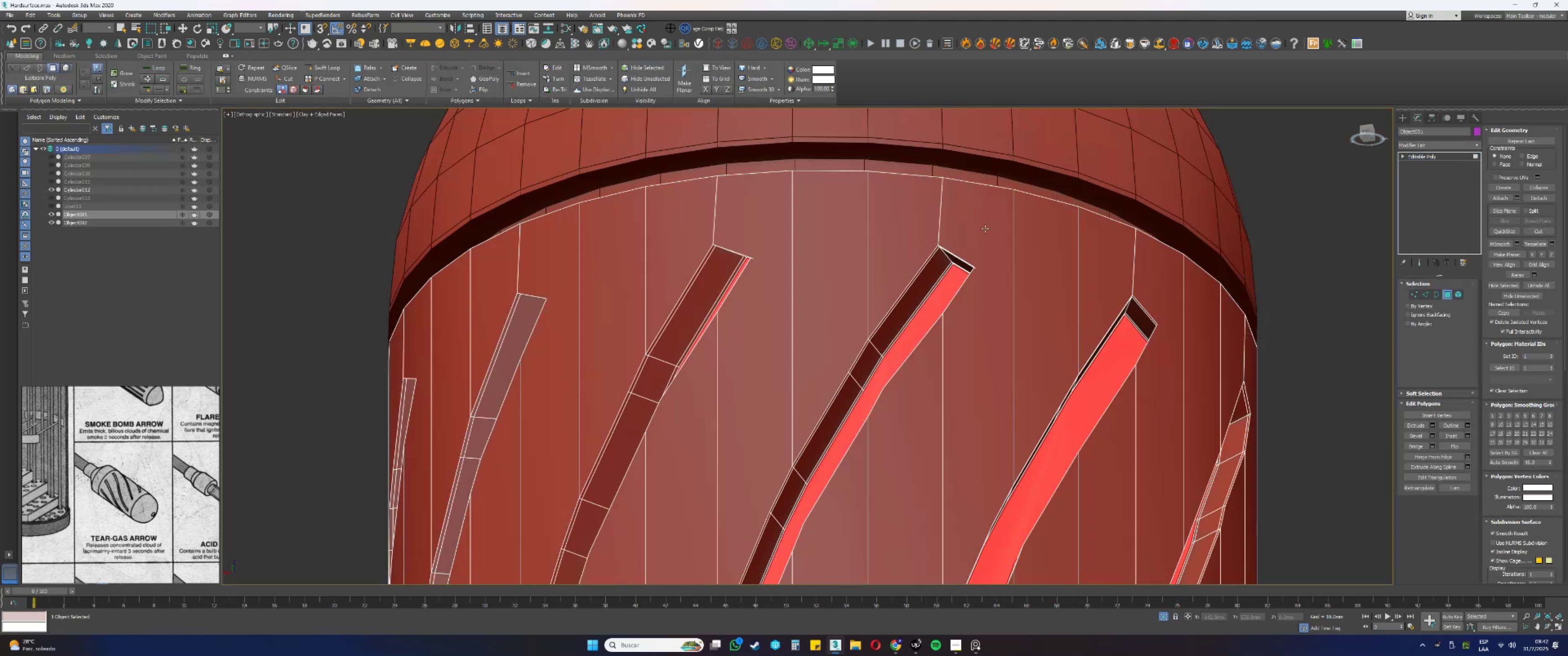 
left_click([985, 229])
 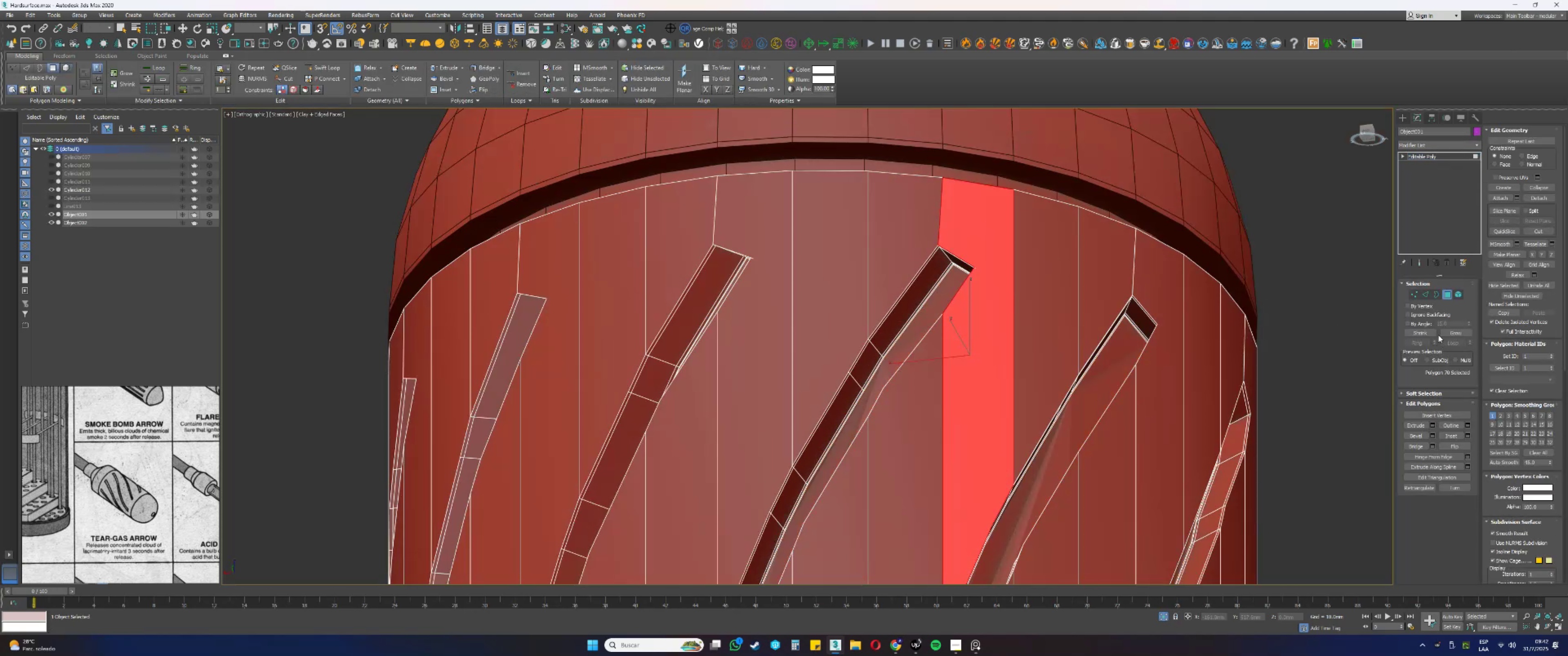 
left_click([1428, 323])
 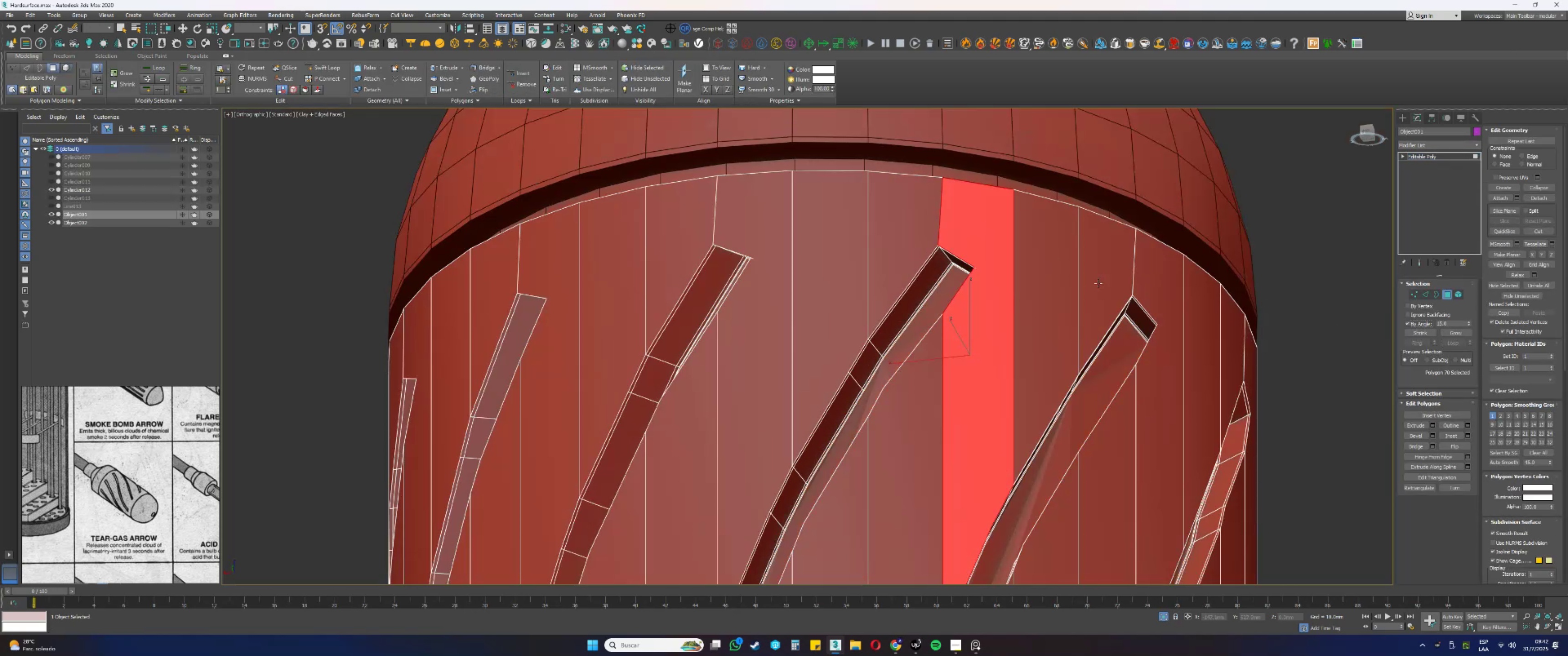 
left_click([1016, 259])
 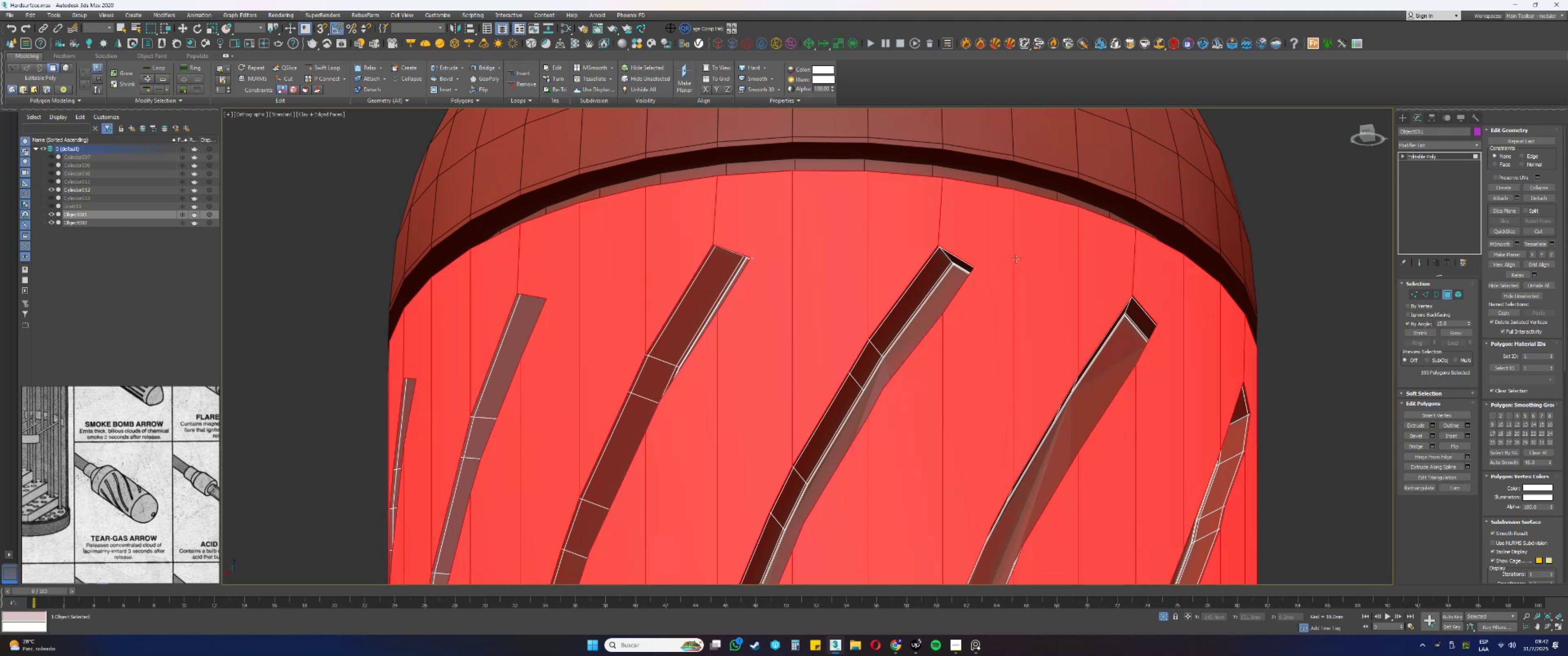 
scroll: coordinate [1016, 259], scroll_direction: down, amount: 8.0
 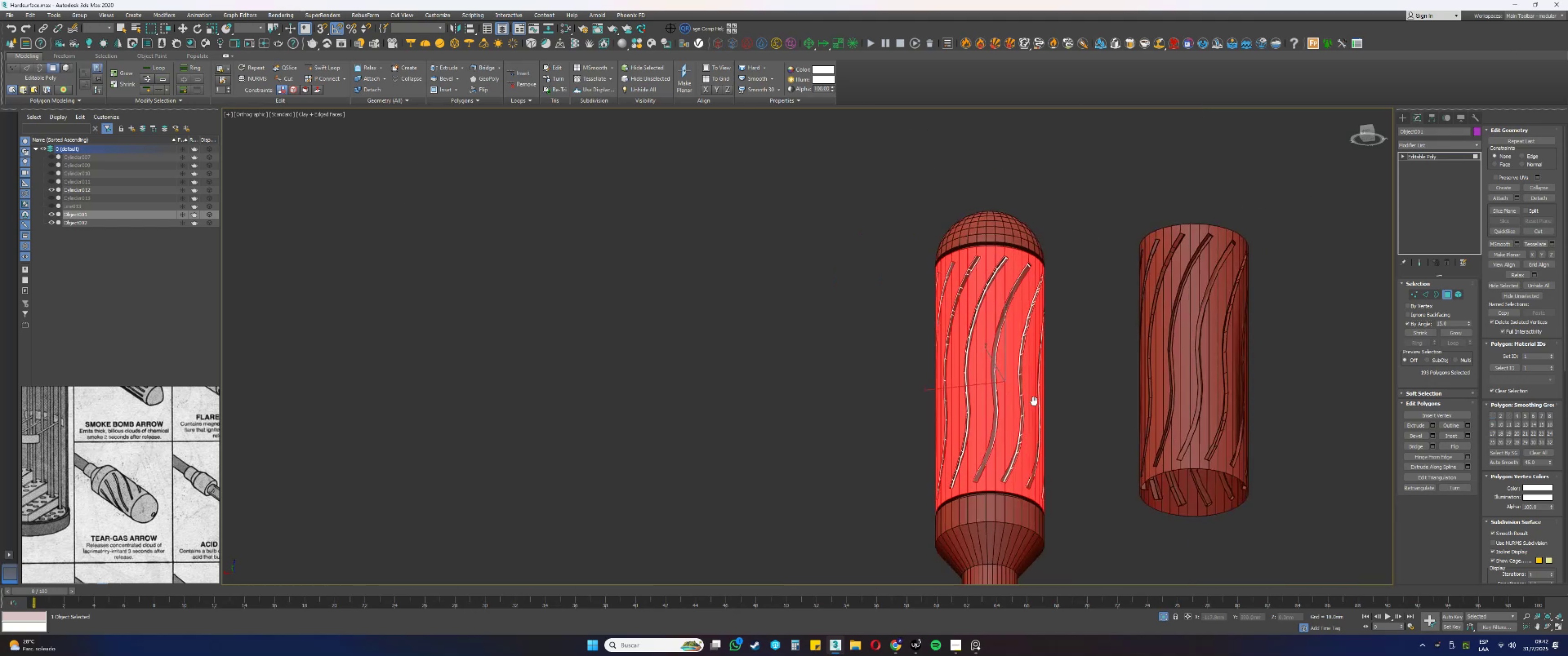 
key(Alt+AltLeft)
 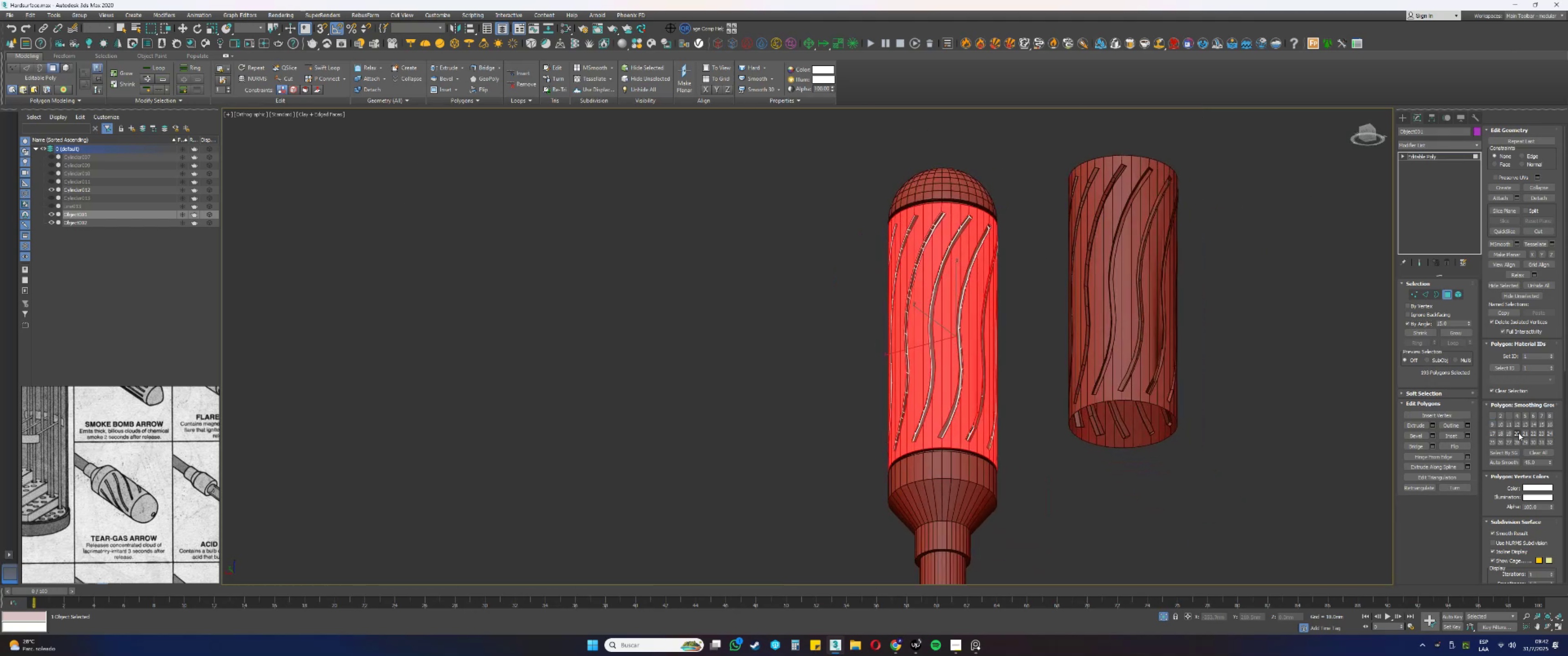 
left_click([1507, 461])
 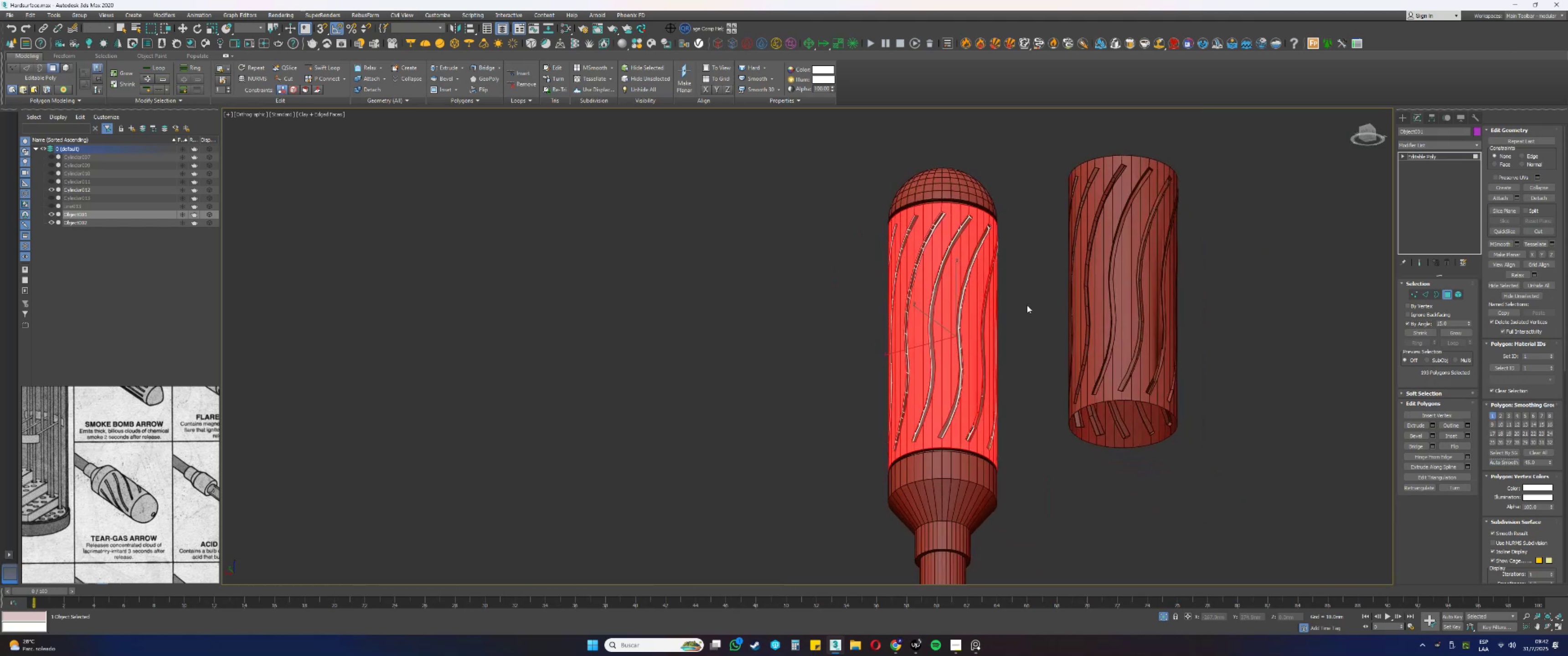 
scroll: coordinate [948, 272], scroll_direction: up, amount: 1.0
 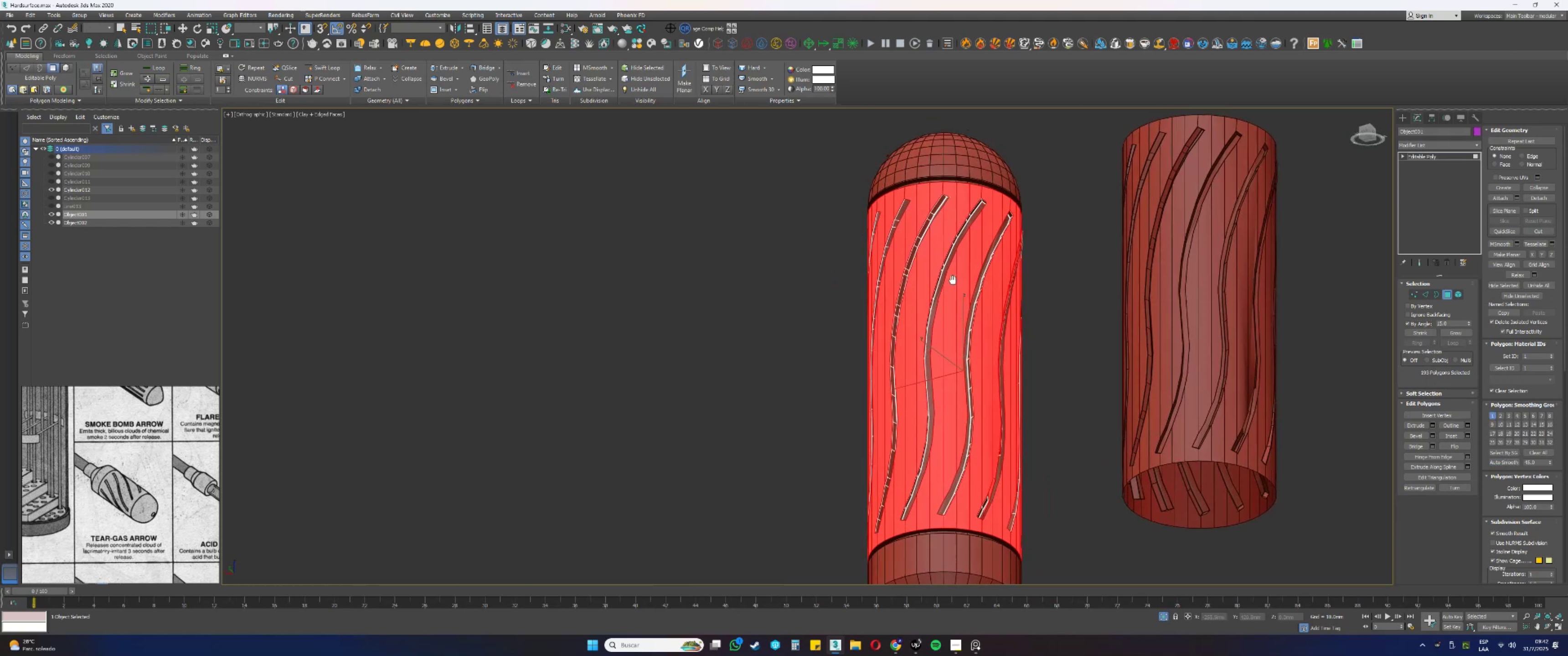 
key(Control+I)
 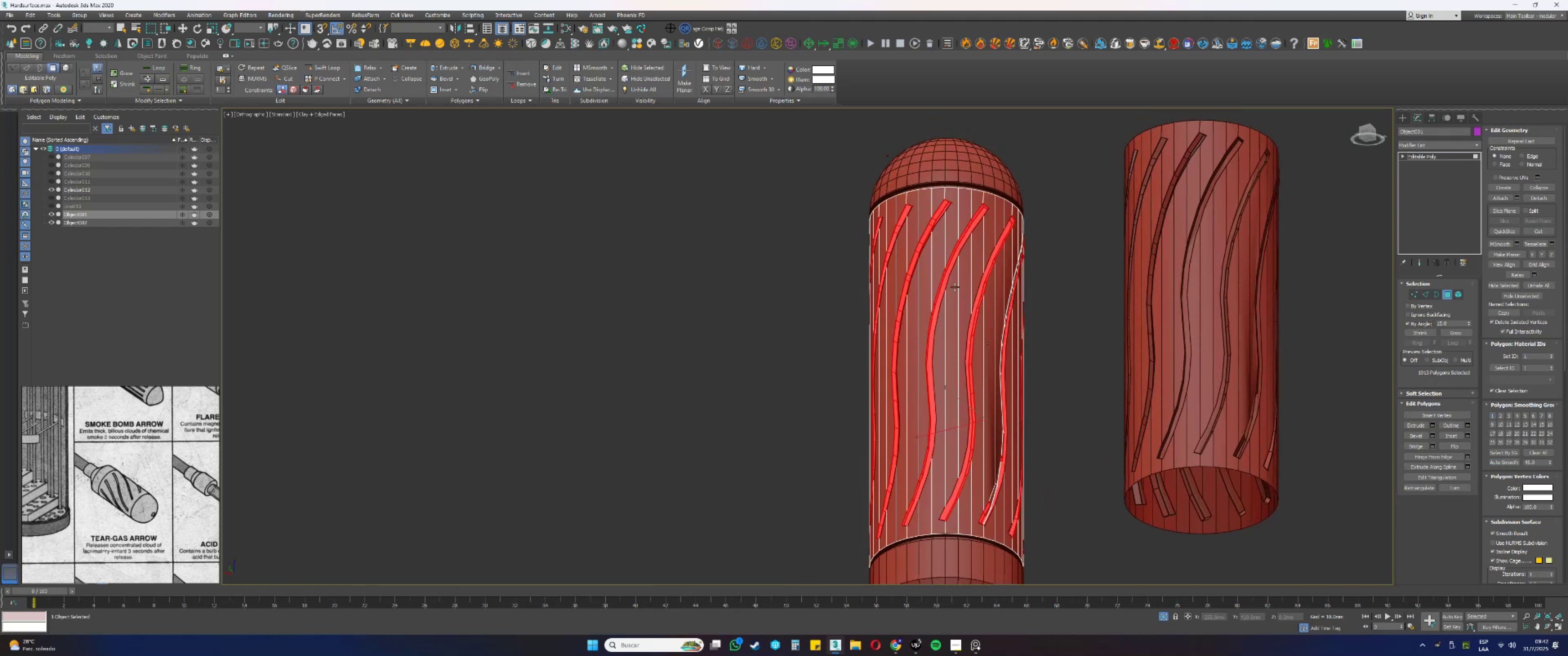 
scroll: coordinate [961, 234], scroll_direction: up, amount: 3.0
 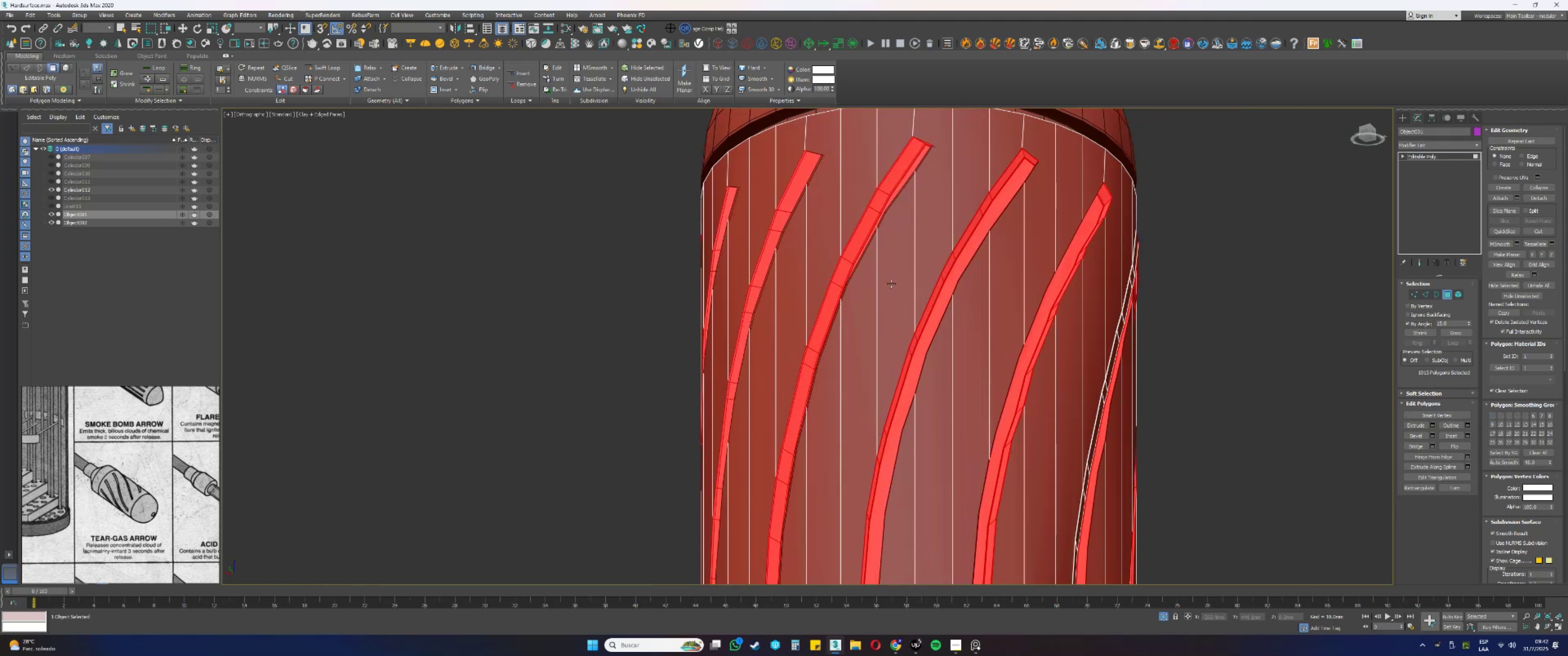 
key(Alt+AltLeft)
 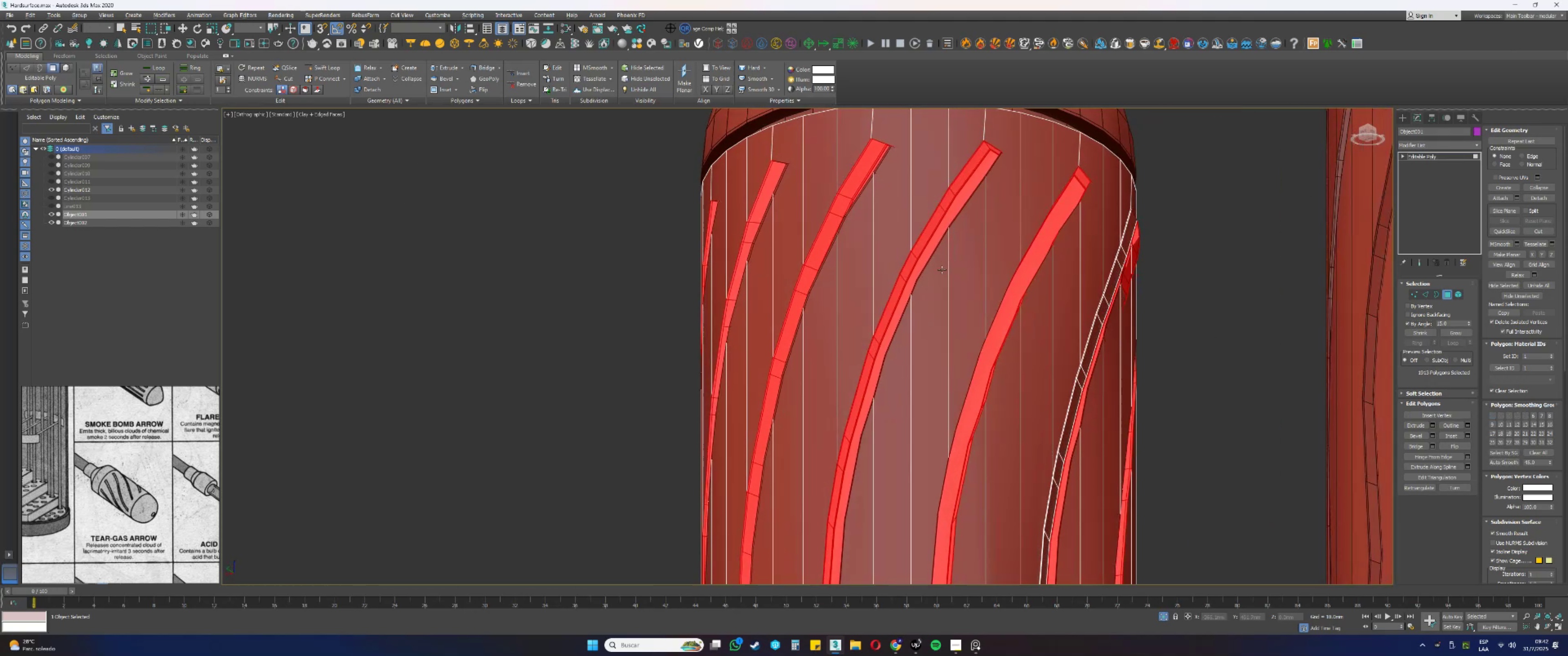 
scroll: coordinate [958, 276], scroll_direction: up, amount: 7.0
 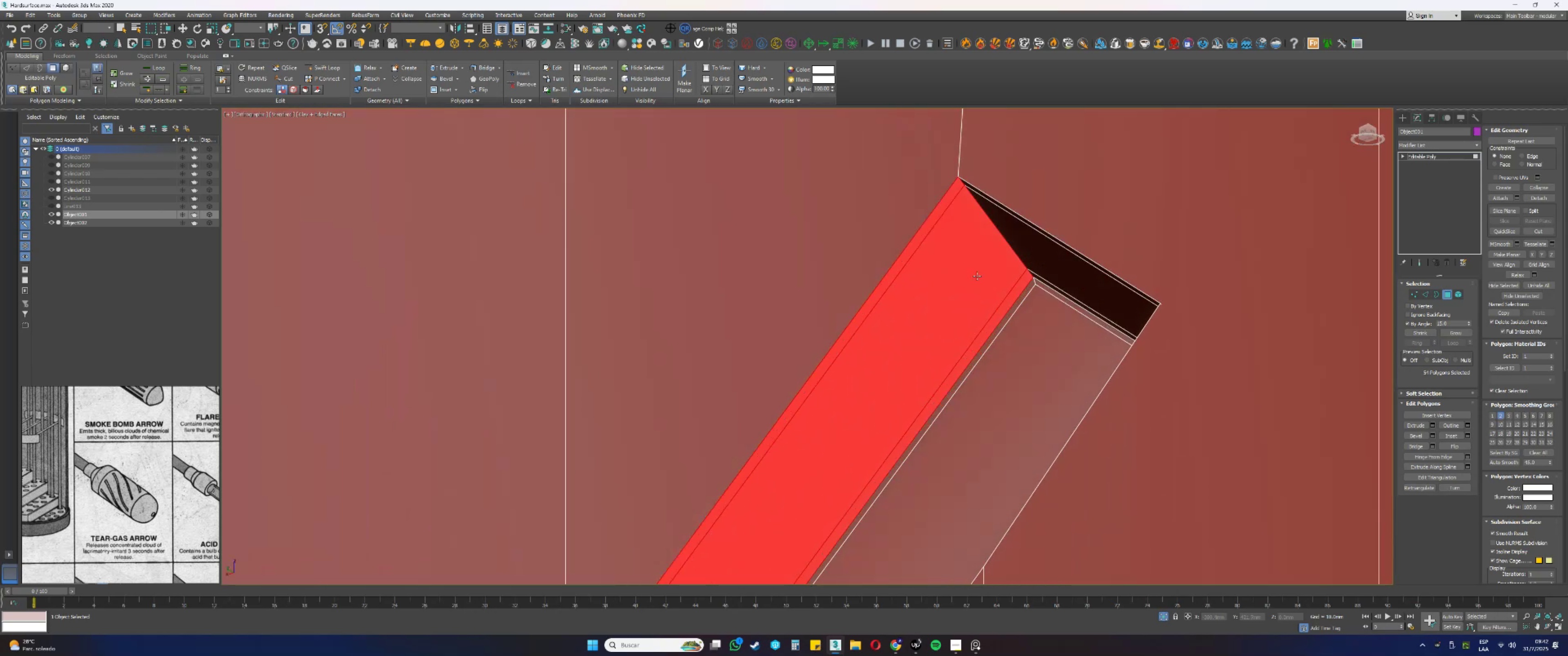 
scroll: coordinate [958, 300], scroll_direction: down, amount: 14.0
 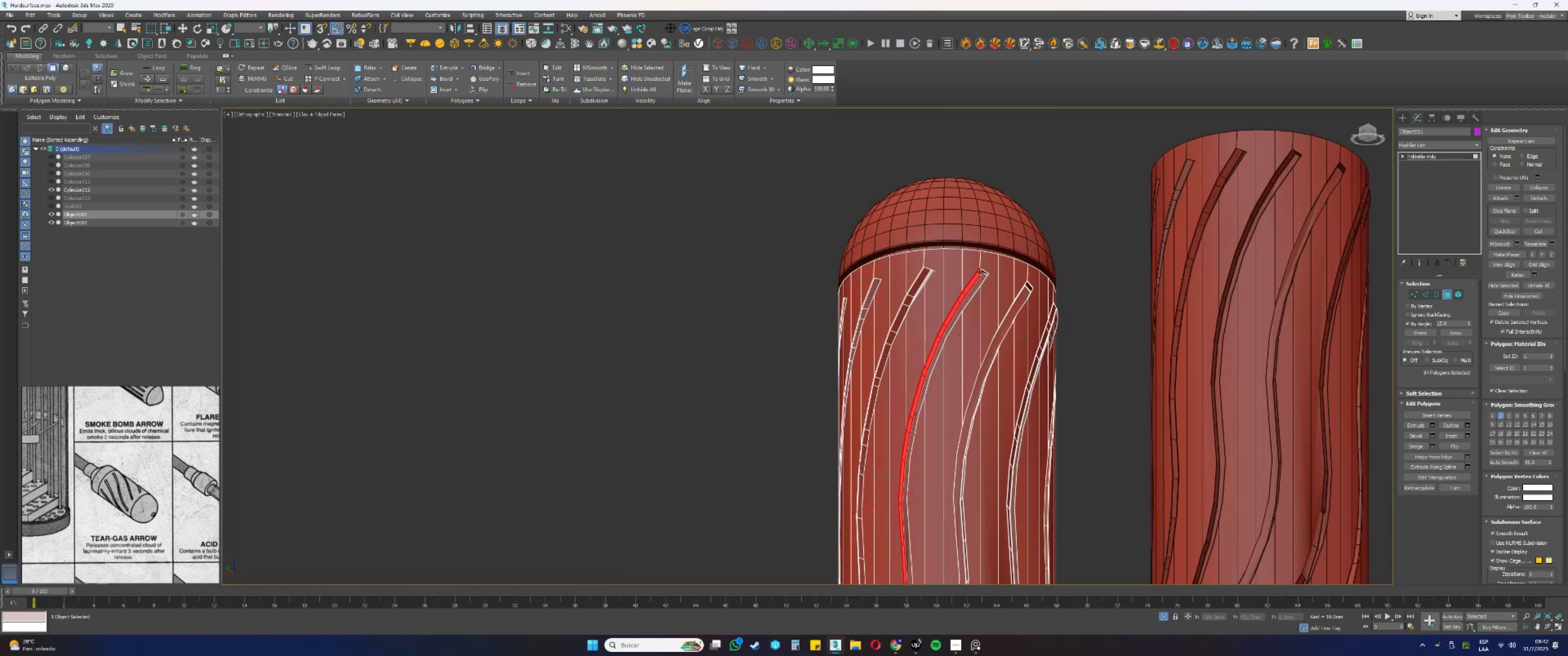 
hold_key(key=AltLeft, duration=0.46)
 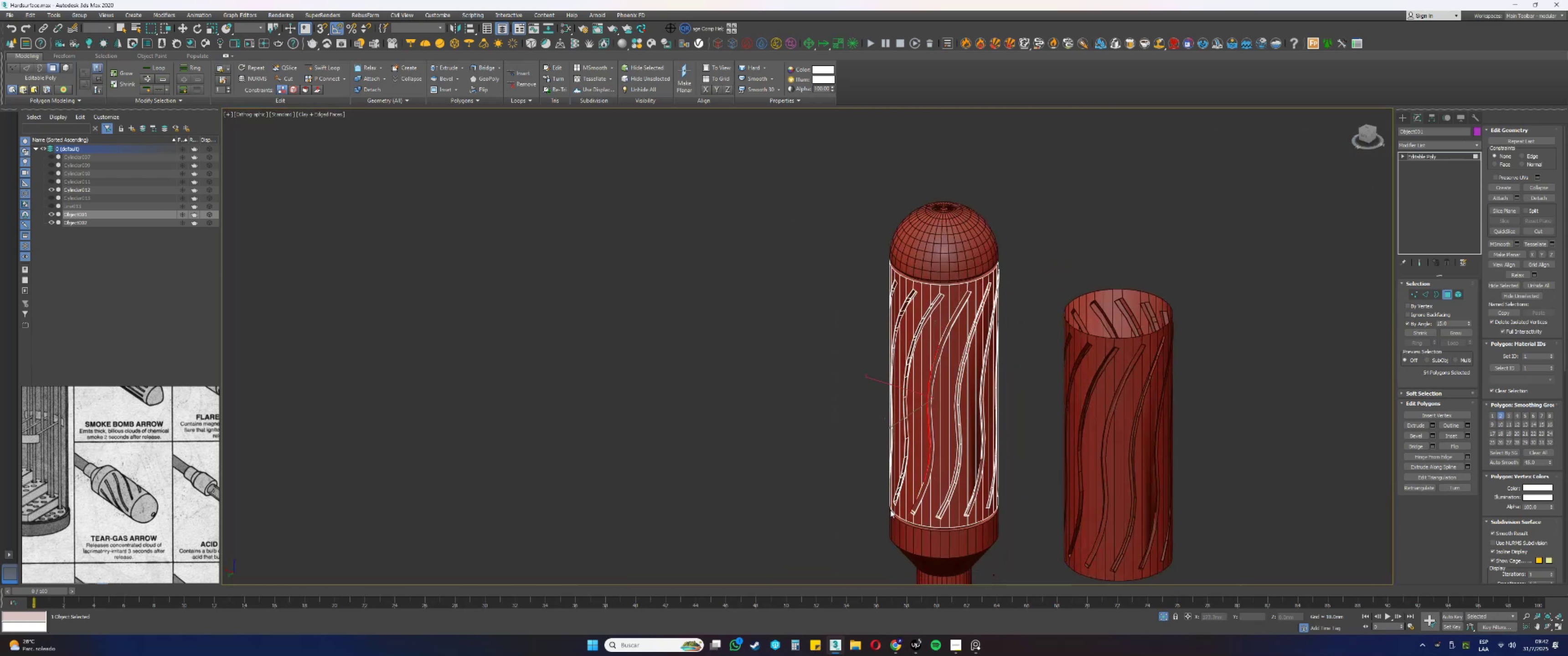 
scroll: coordinate [930, 489], scroll_direction: up, amount: 7.0
 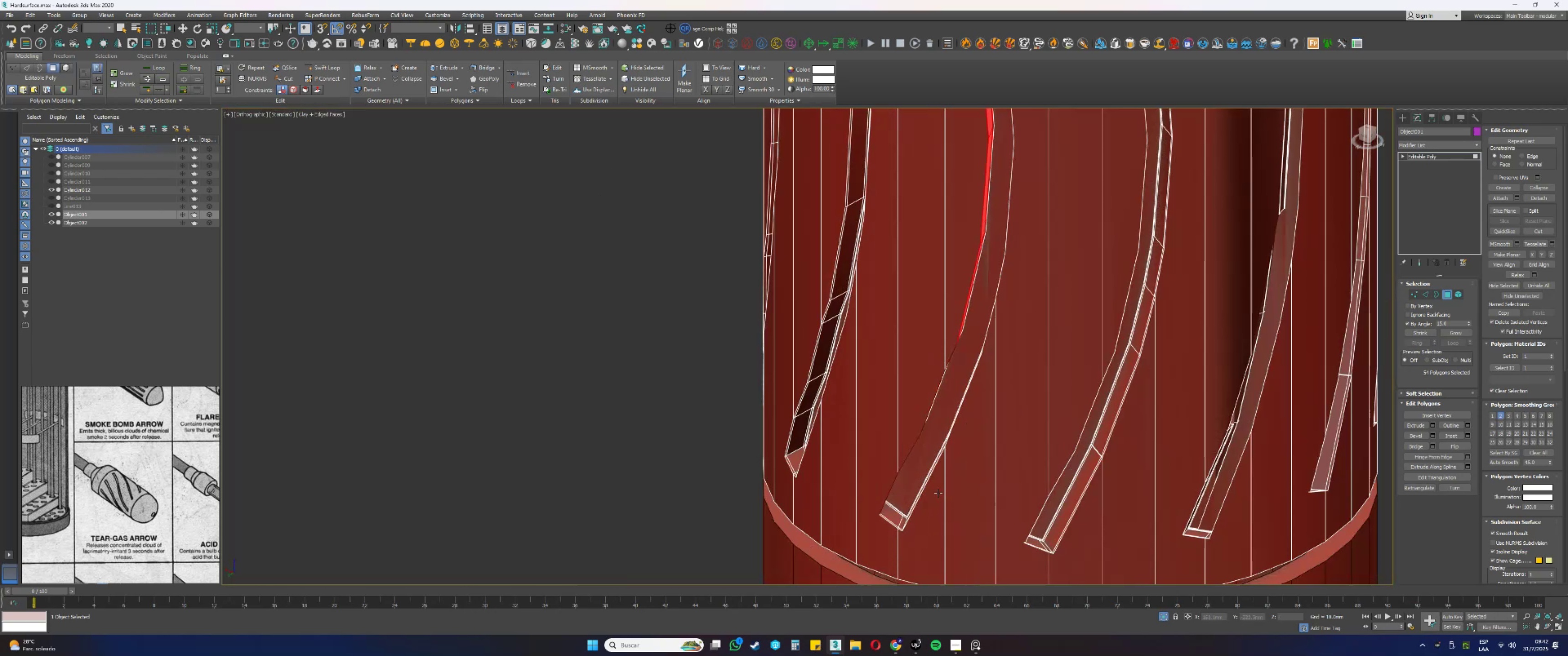 
hold_key(key=AltLeft, duration=0.37)
 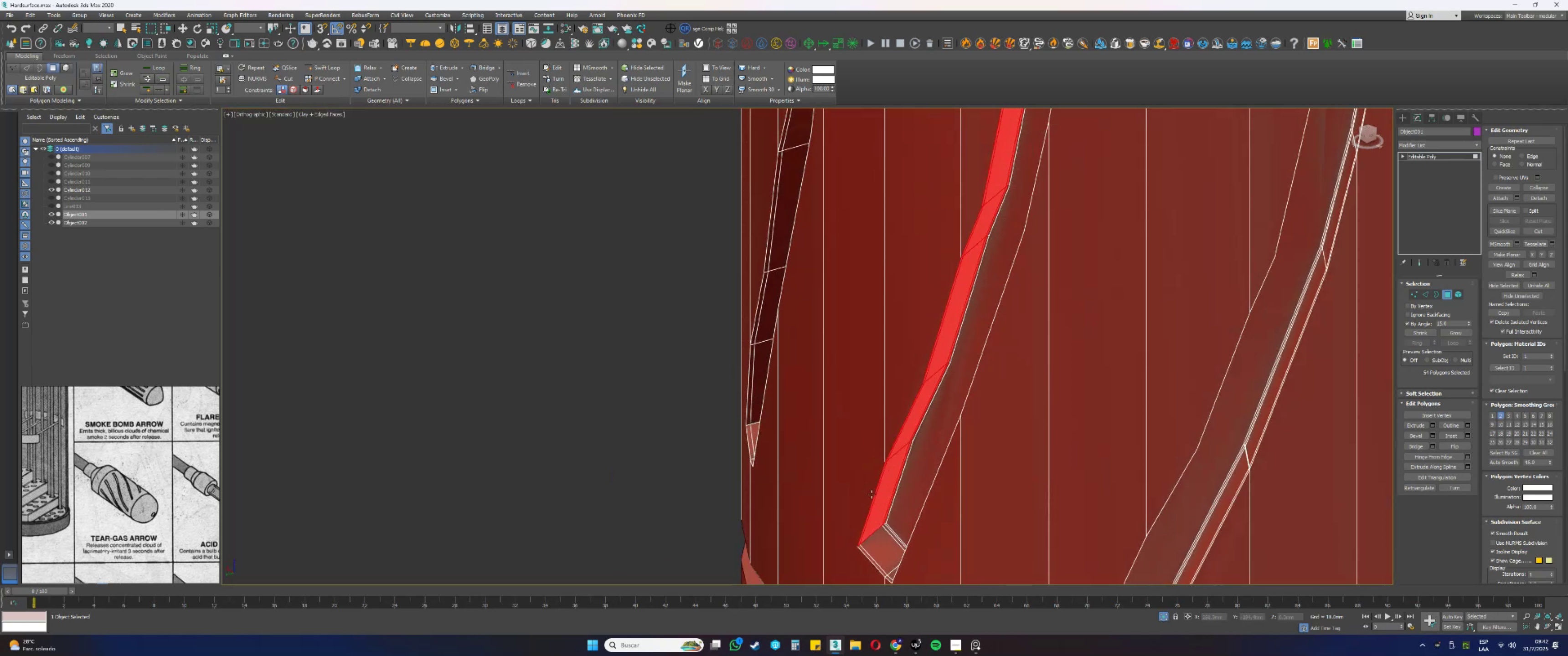 
scroll: coordinate [889, 537], scroll_direction: up, amount: 5.0
 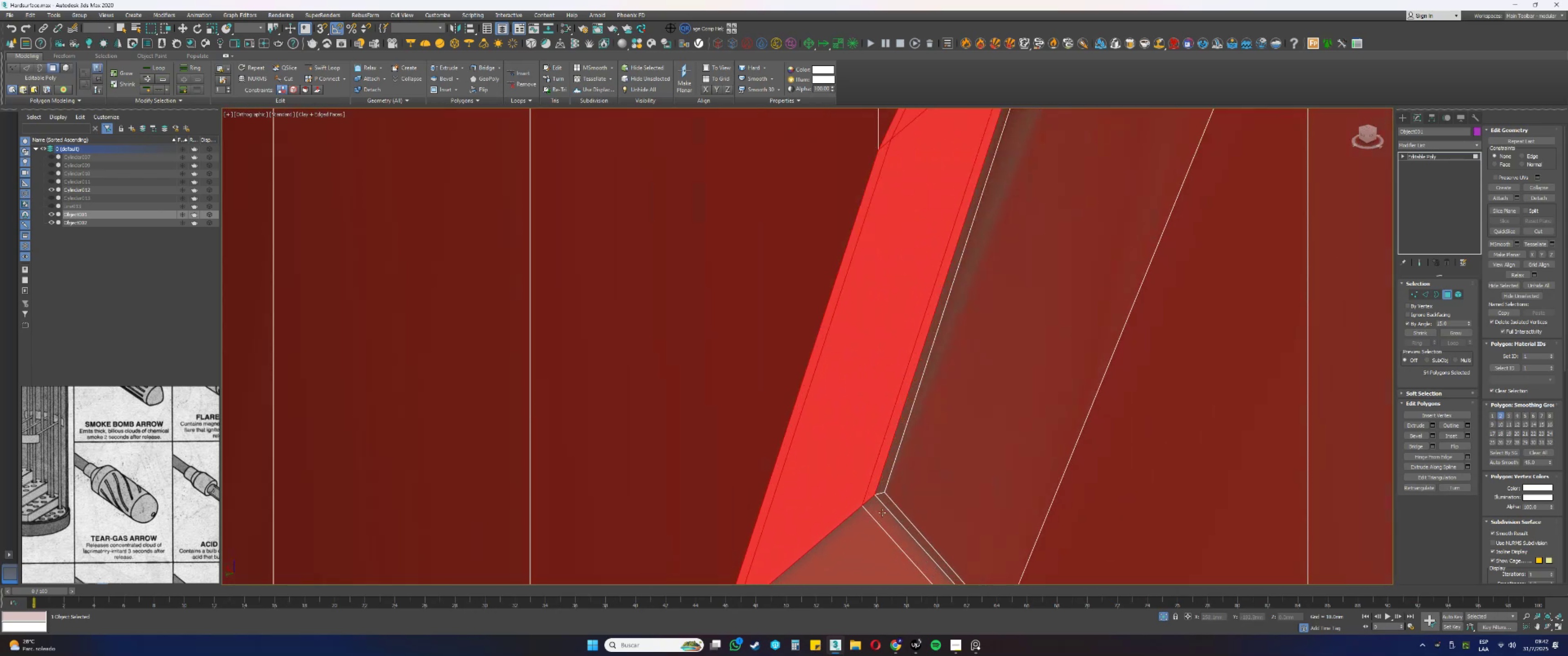 
scroll: coordinate [886, 468], scroll_direction: down, amount: 7.0
 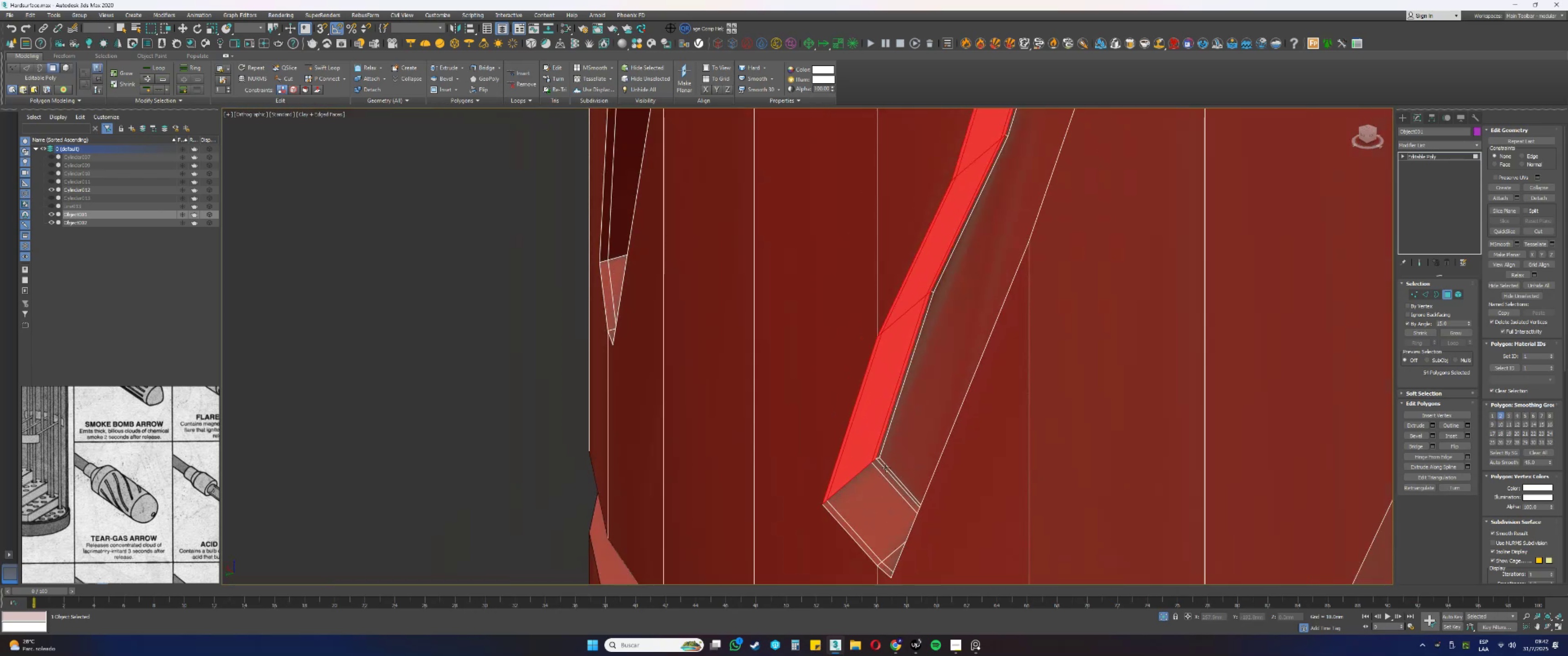 
hold_key(key=AltLeft, duration=0.61)
 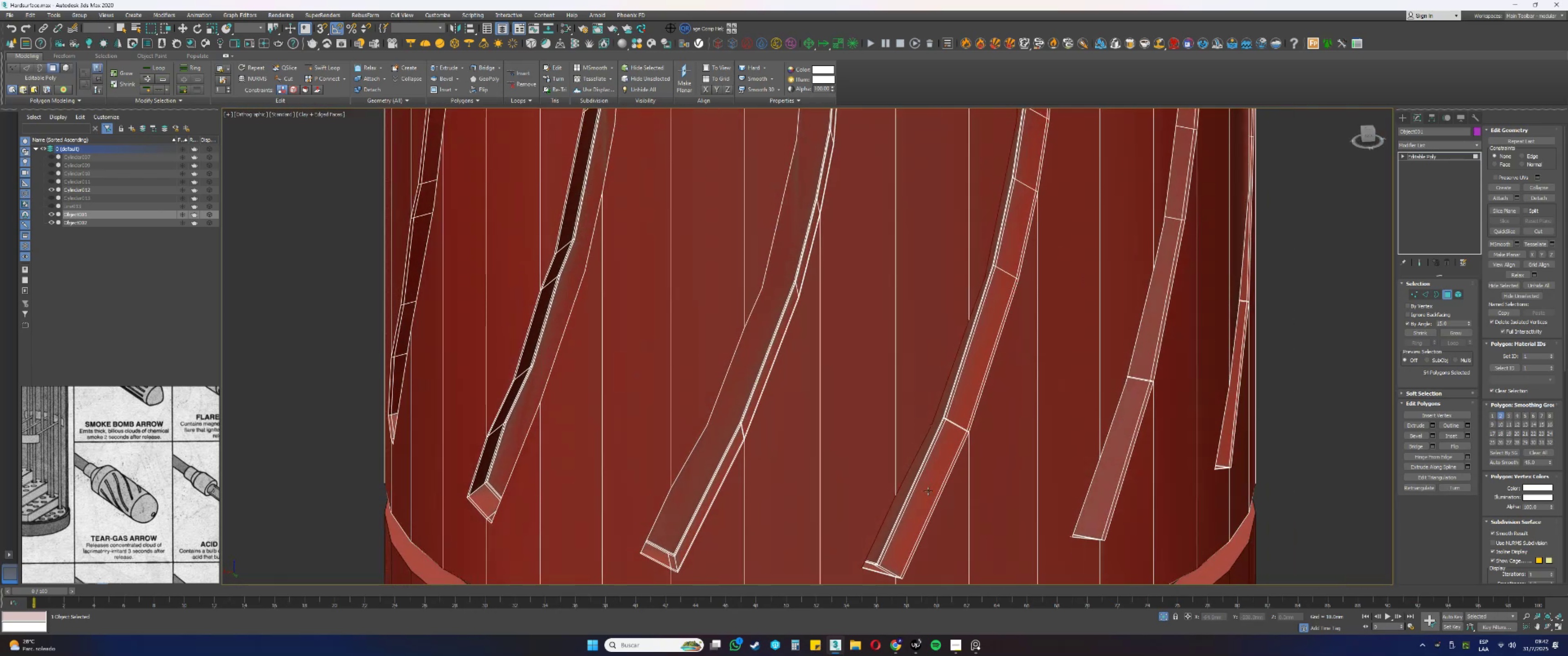 
left_click([924, 491])
 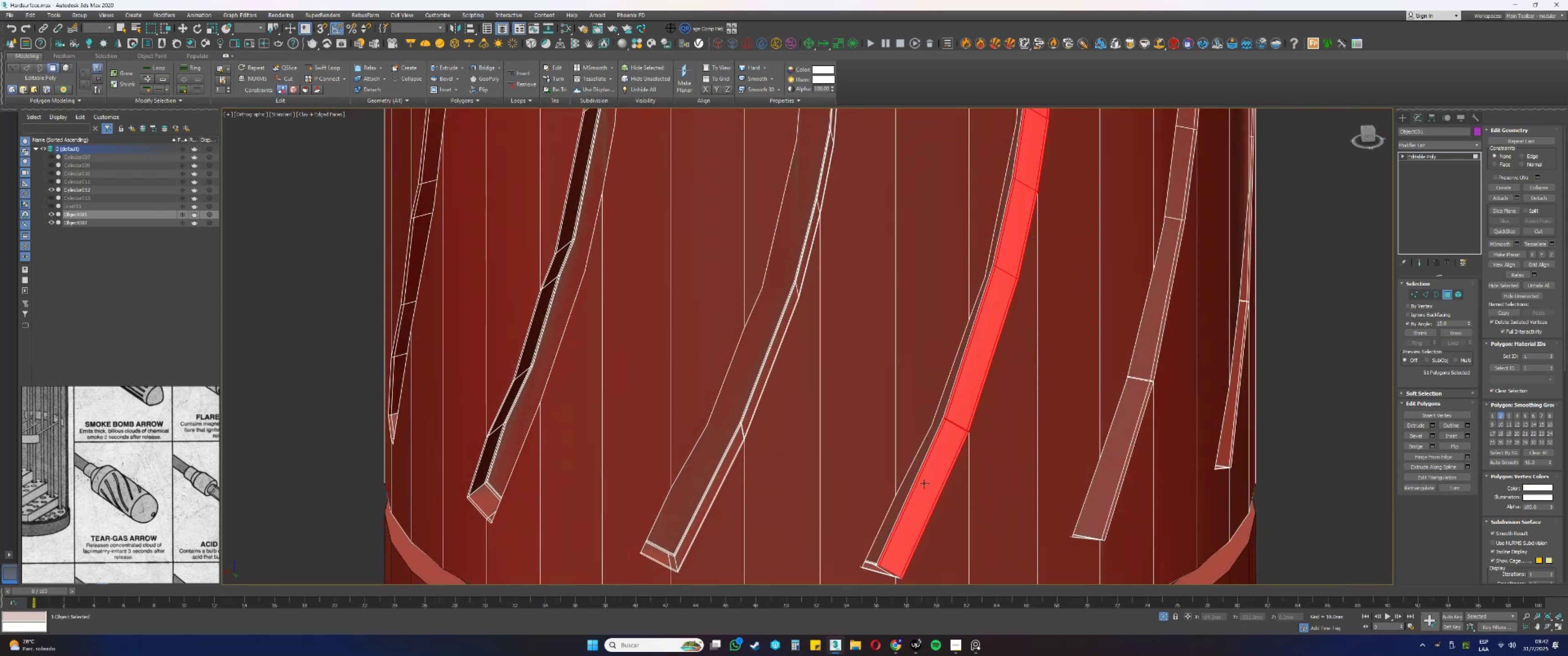 
key(Alt+AltLeft)
 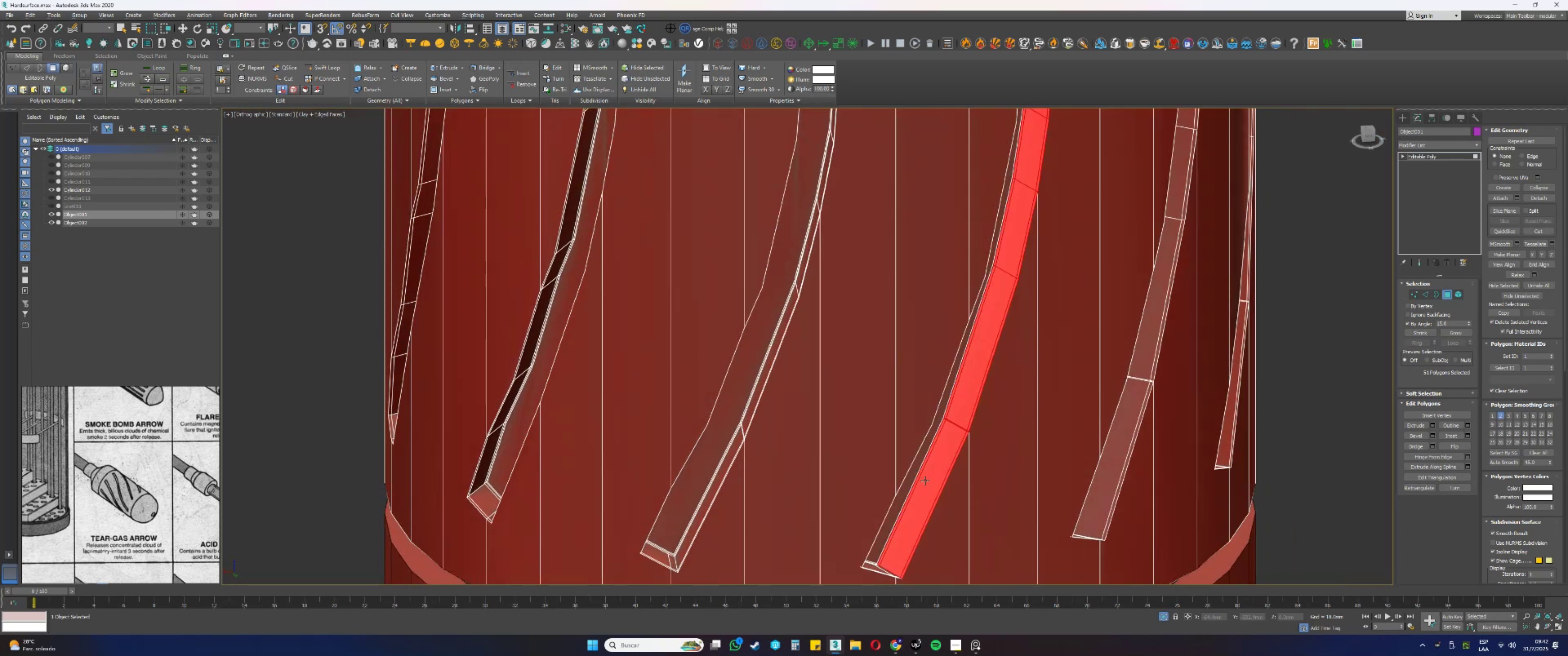 
scroll: coordinate [882, 552], scroll_direction: up, amount: 6.0
 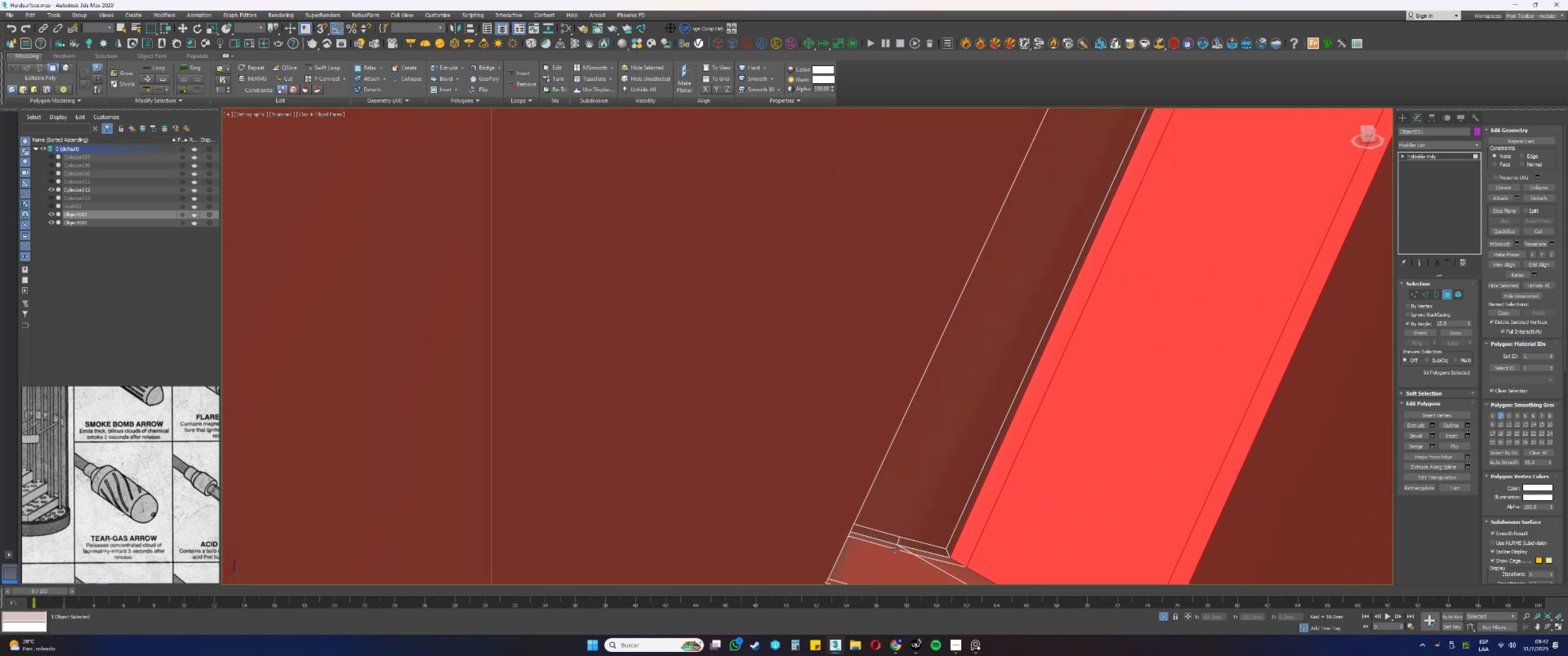 
scroll: coordinate [912, 524], scroll_direction: down, amount: 14.0
 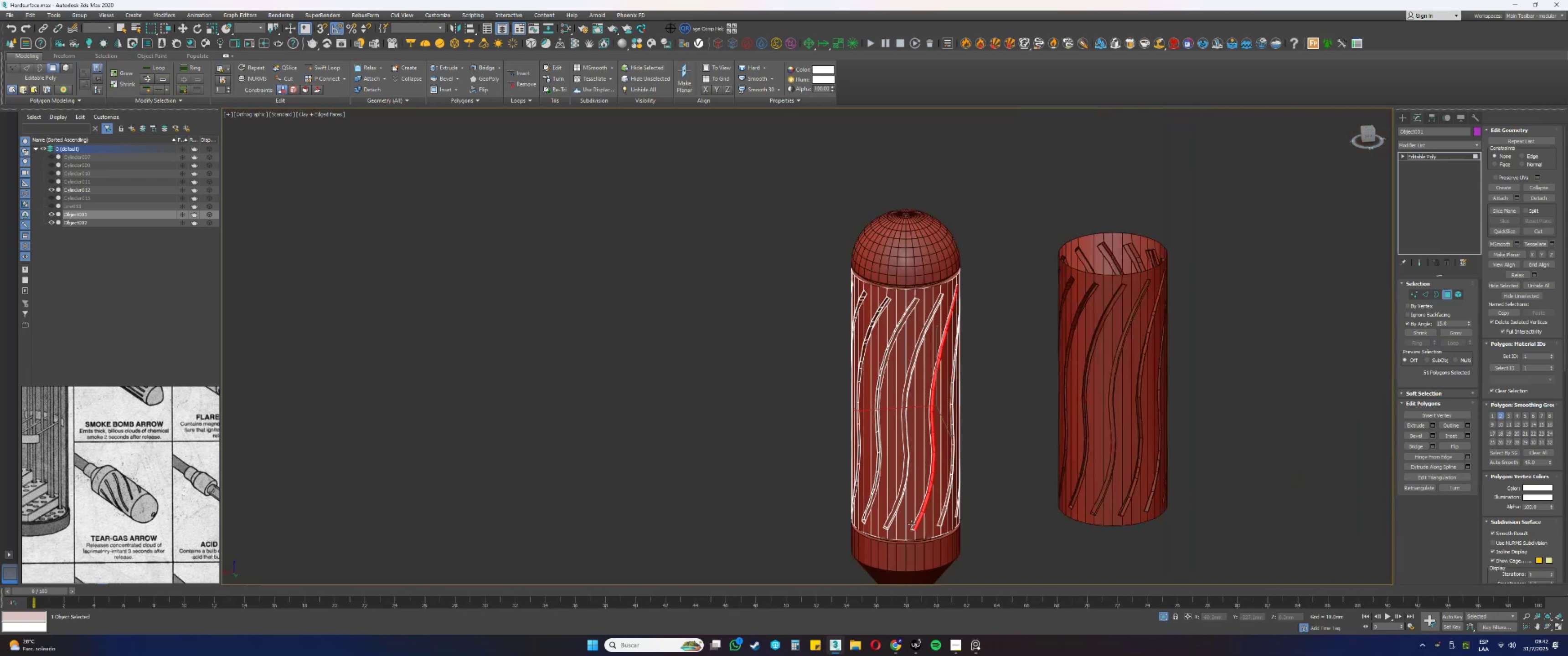 
key(Alt+AltLeft)
 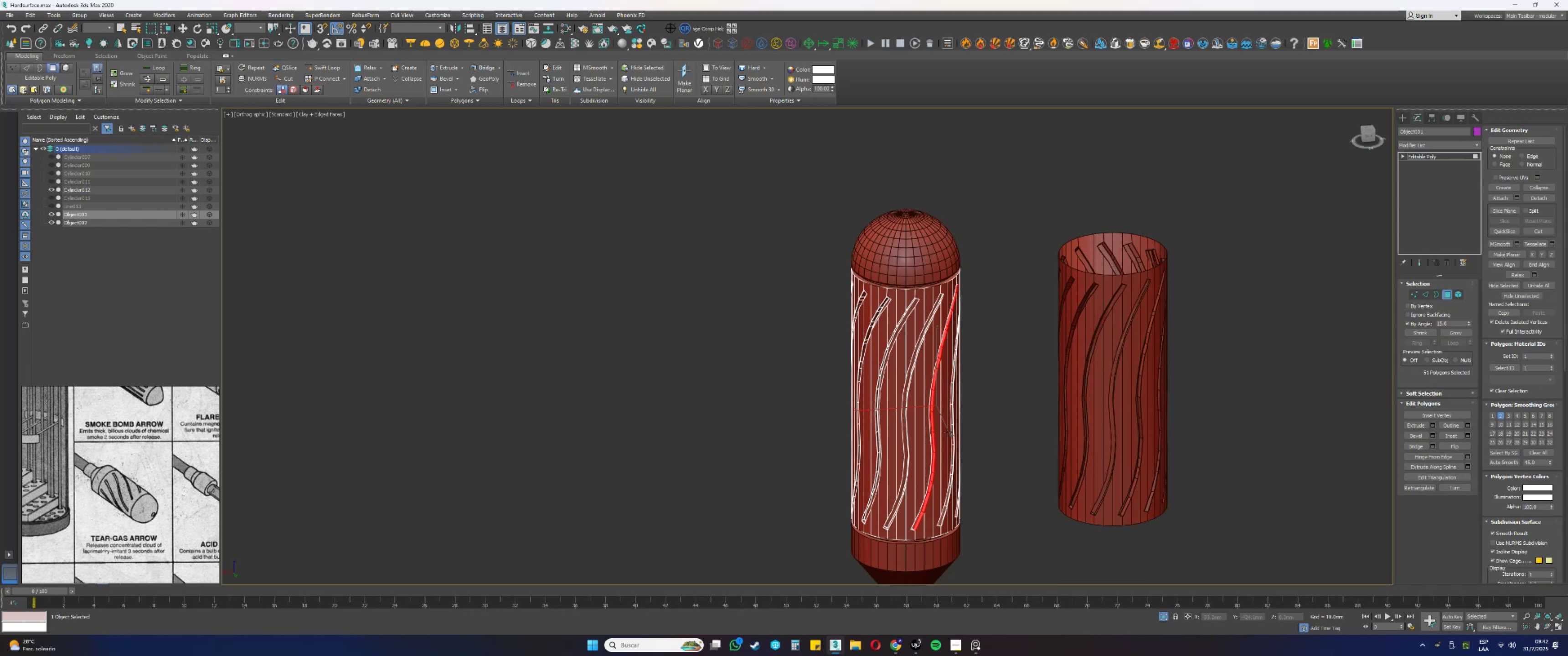 
hold_key(key=AltLeft, duration=0.54)
 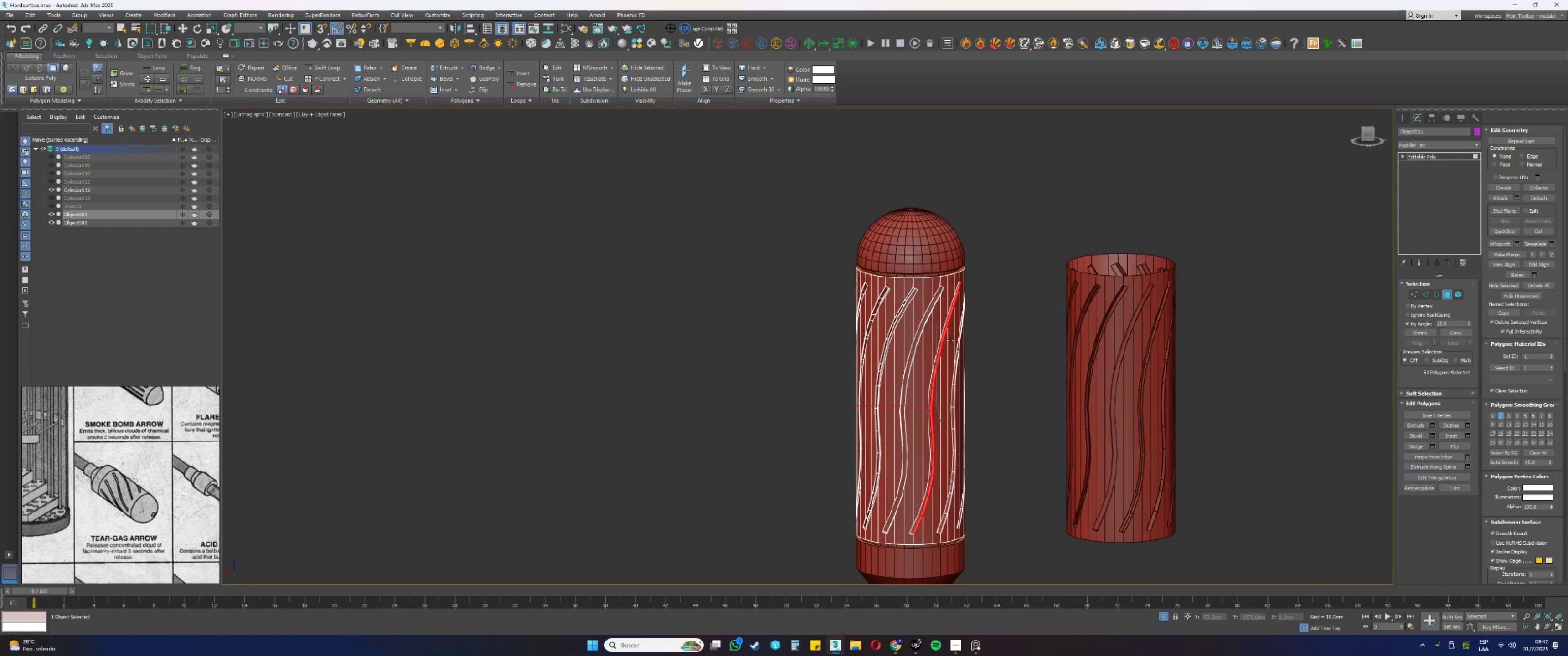 
scroll: coordinate [956, 329], scroll_direction: up, amount: 3.0
 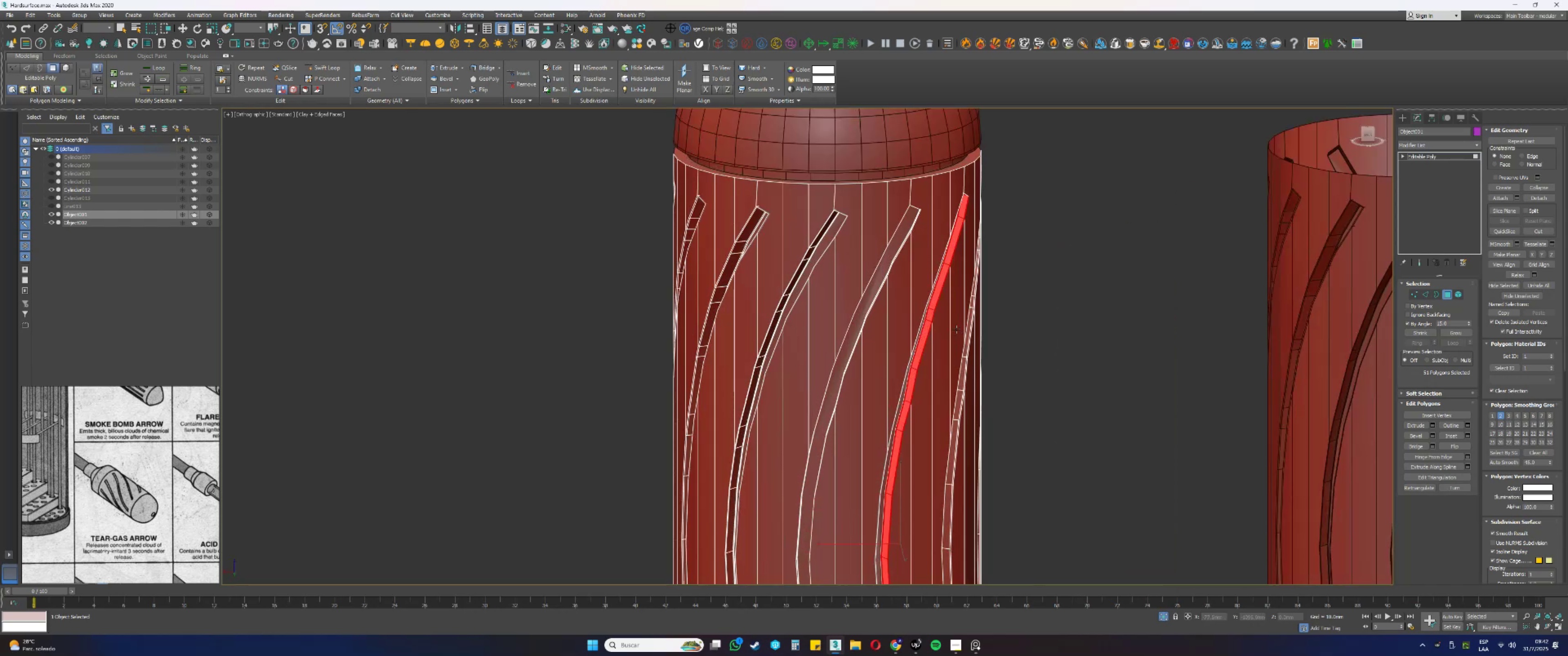 
key(4)
 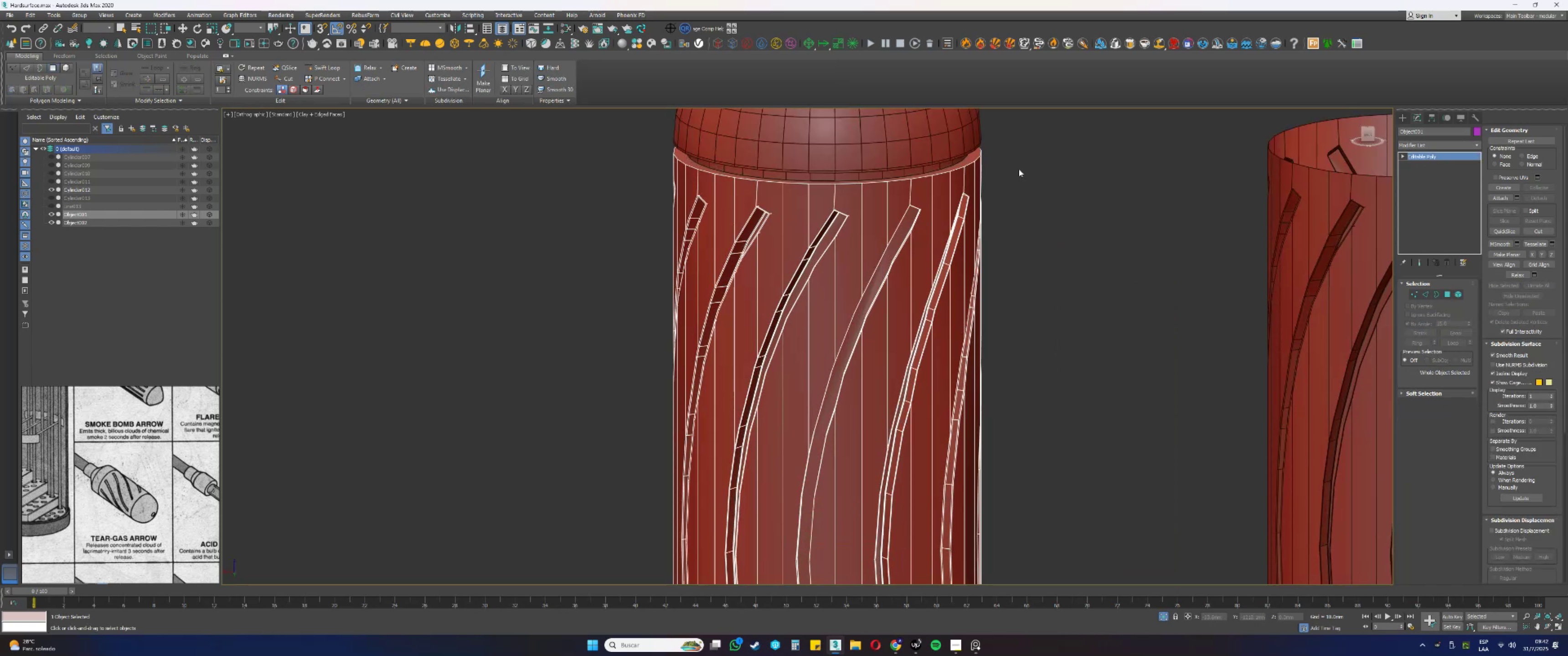 
key(Control+ControlLeft)
 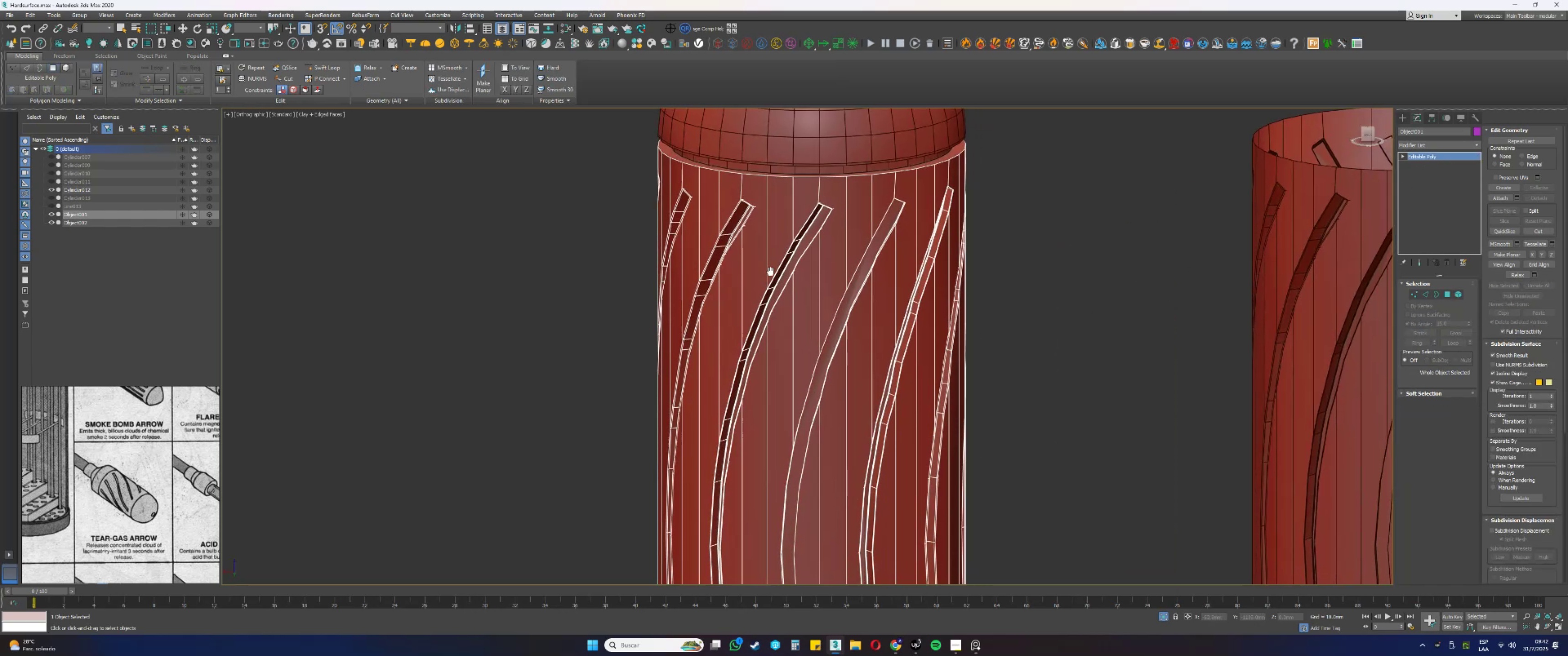 
key(Control+S)
 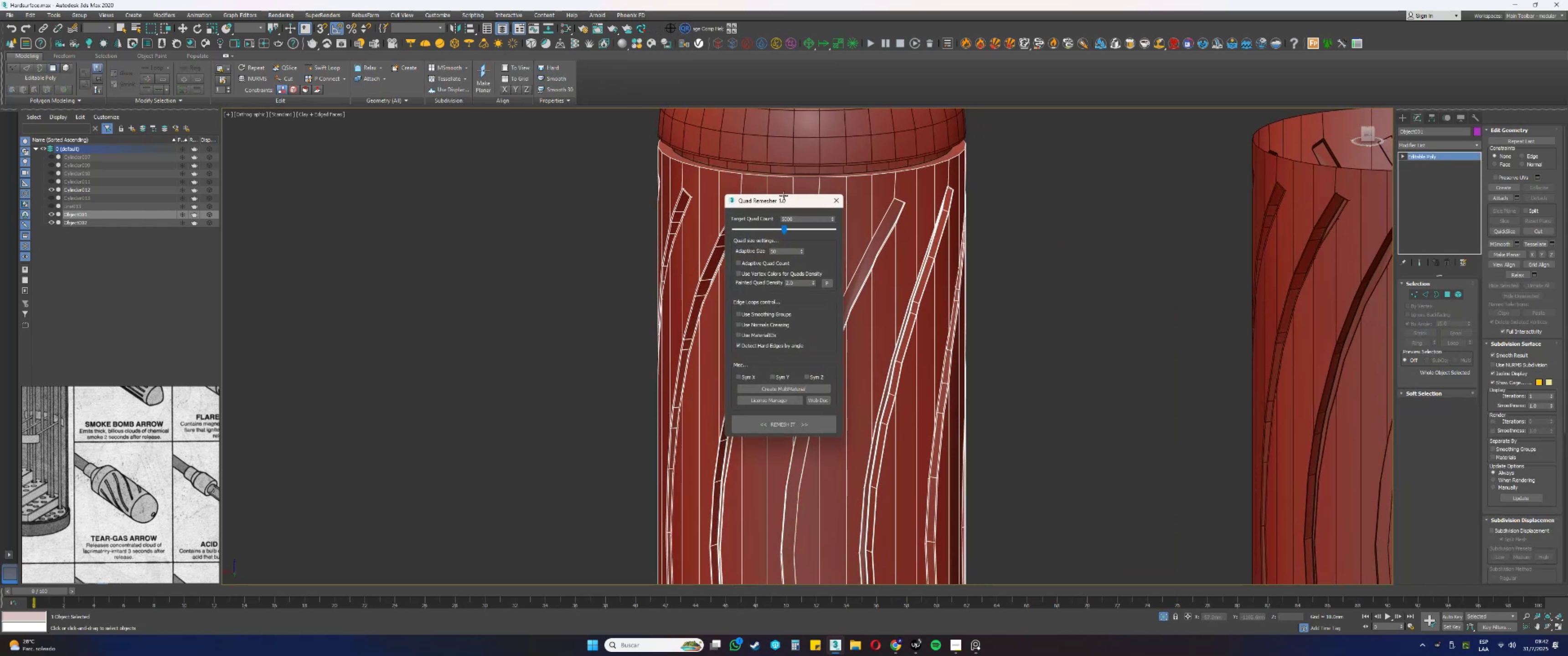 
wait(5.09)
 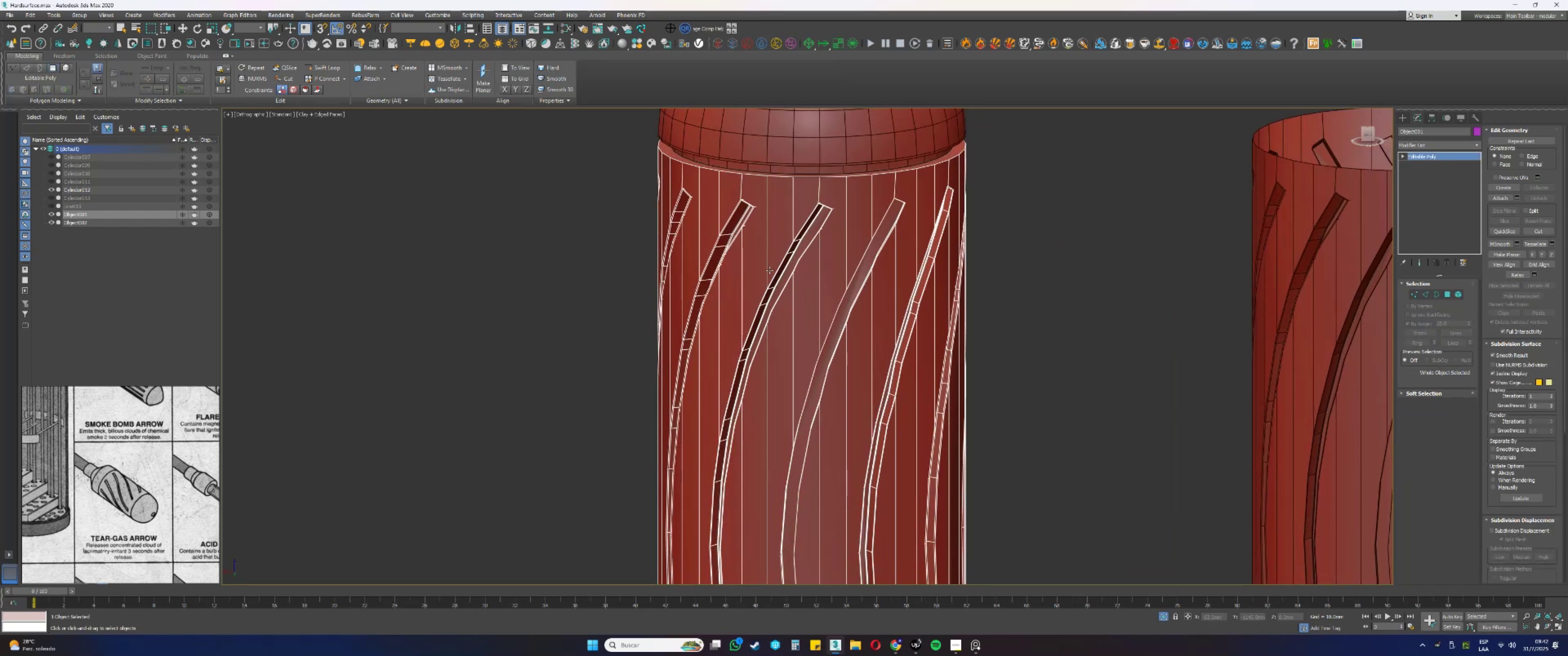 
left_click_drag(start_coordinate=[784, 219], to_coordinate=[776, 217])
 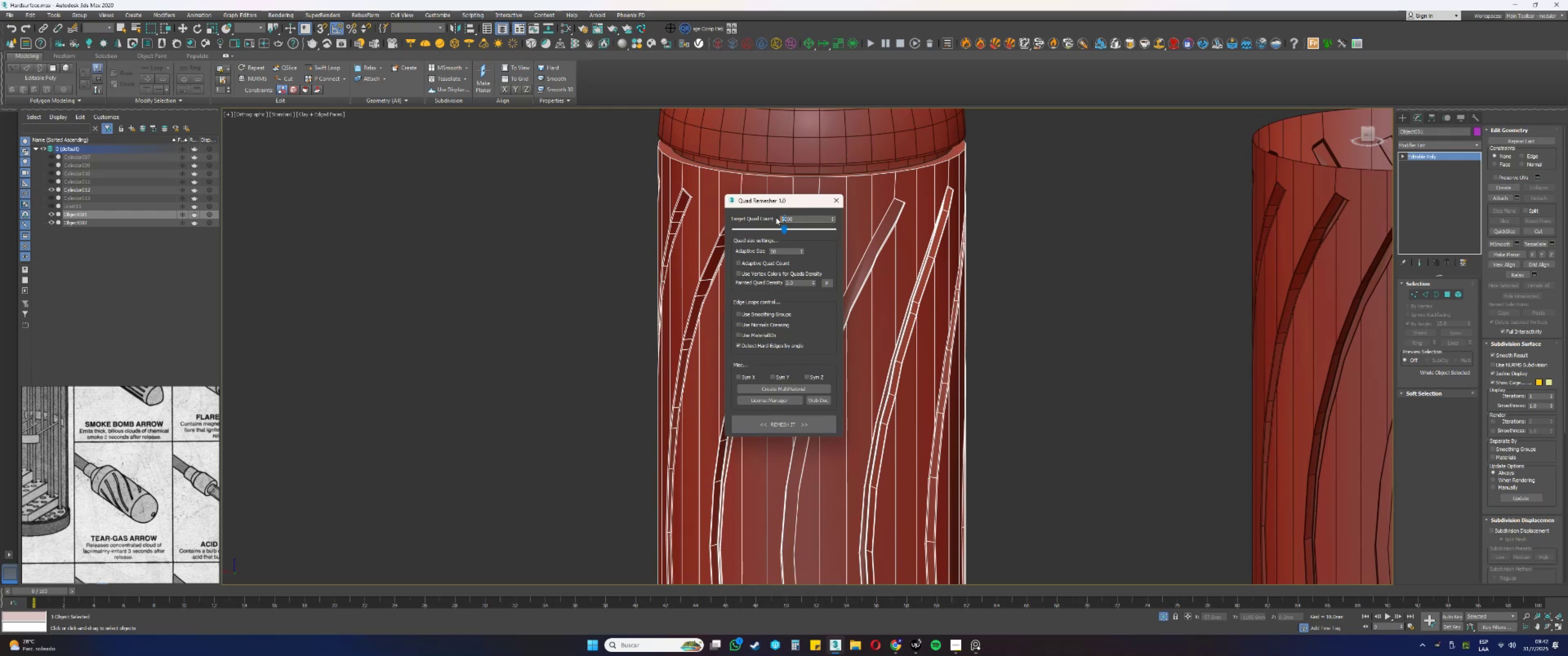 
key(Numpad1)
 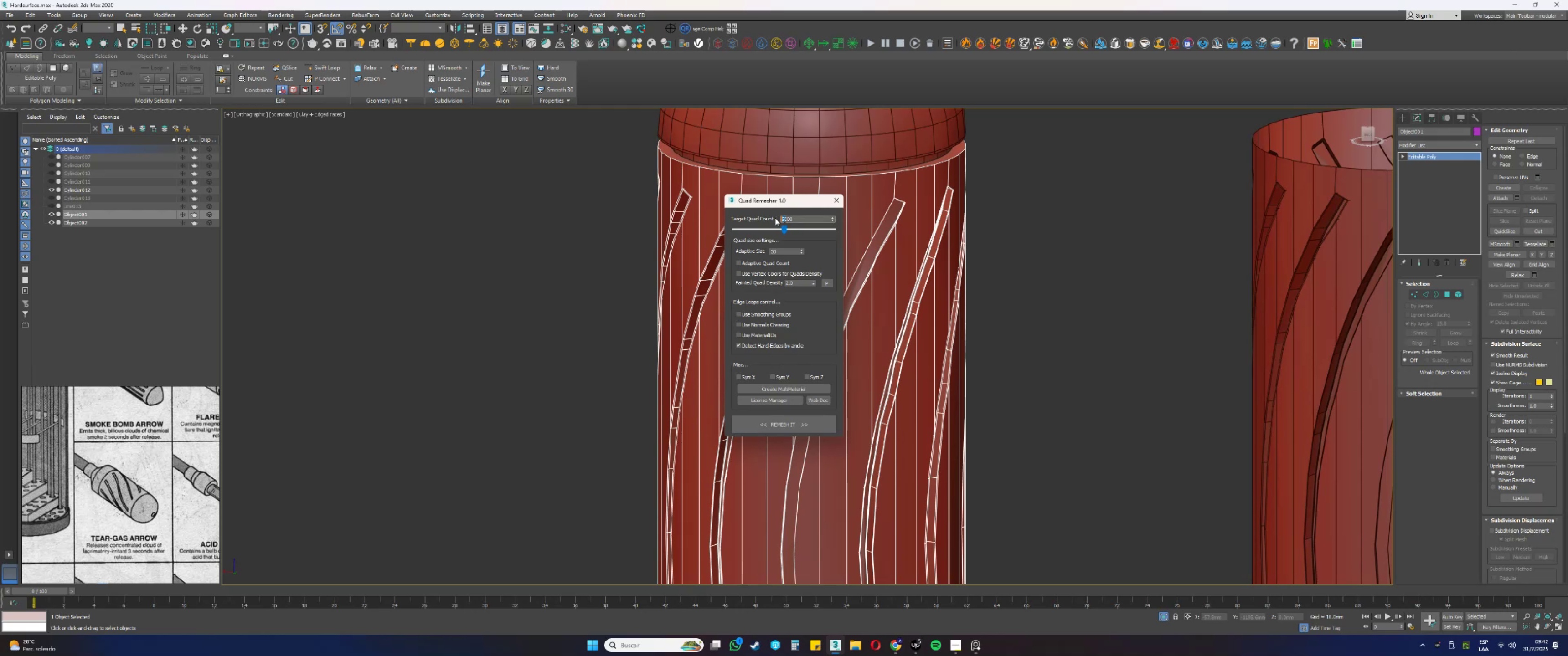 
key(Numpad0)
 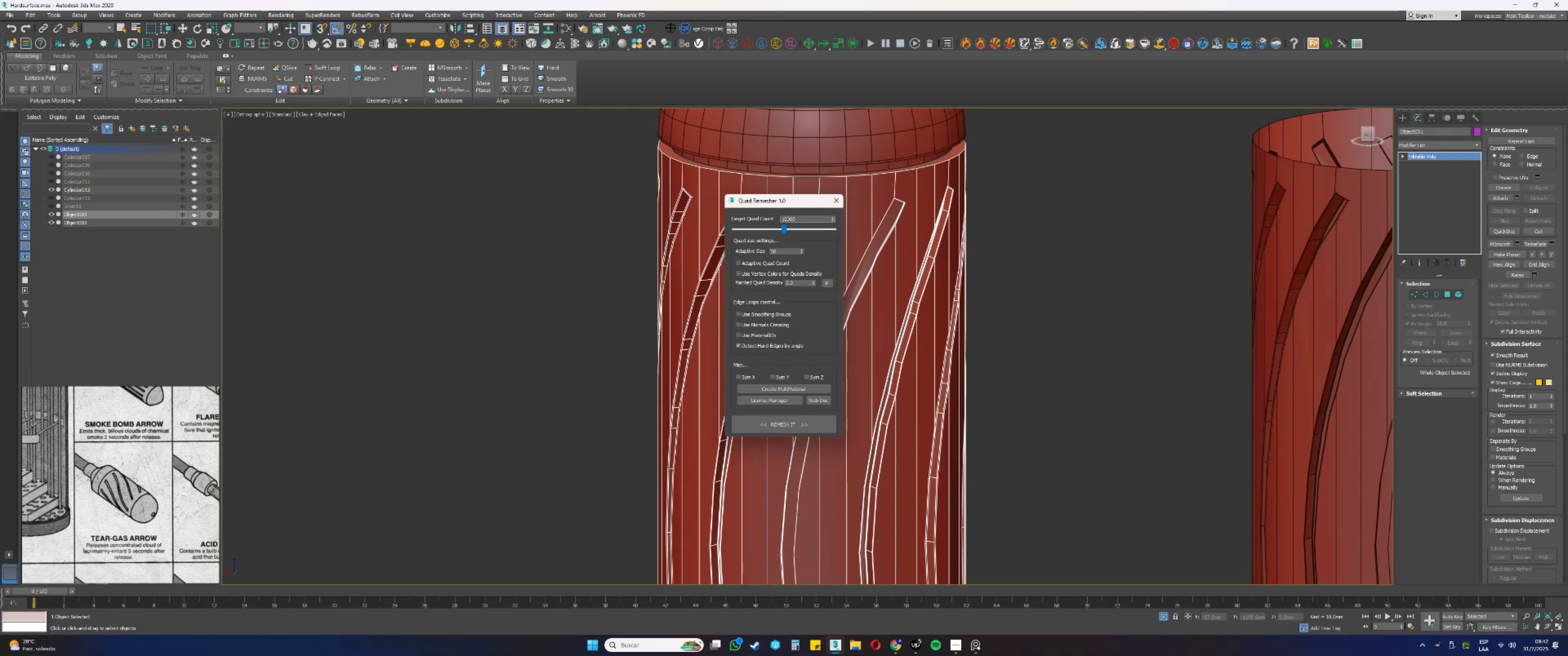 
key(NumpadEnter)
 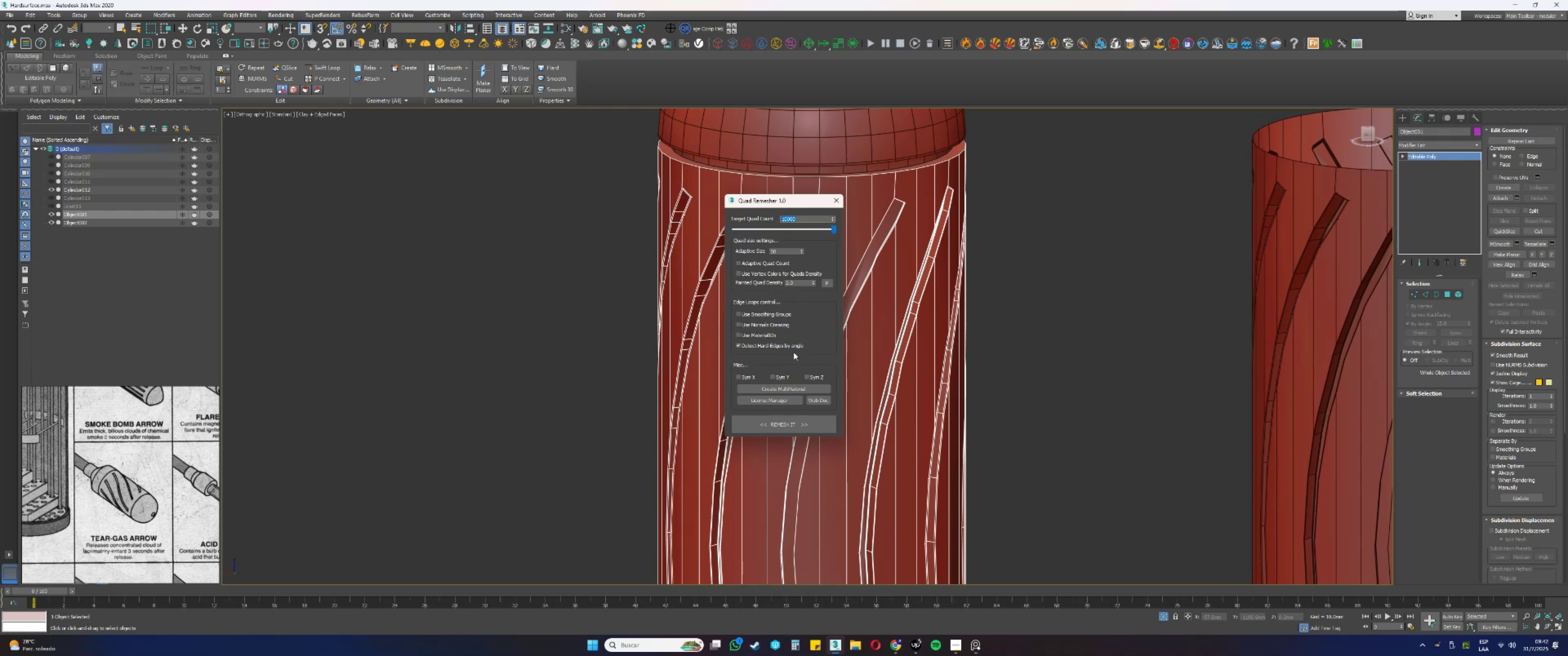 
left_click([776, 311])
 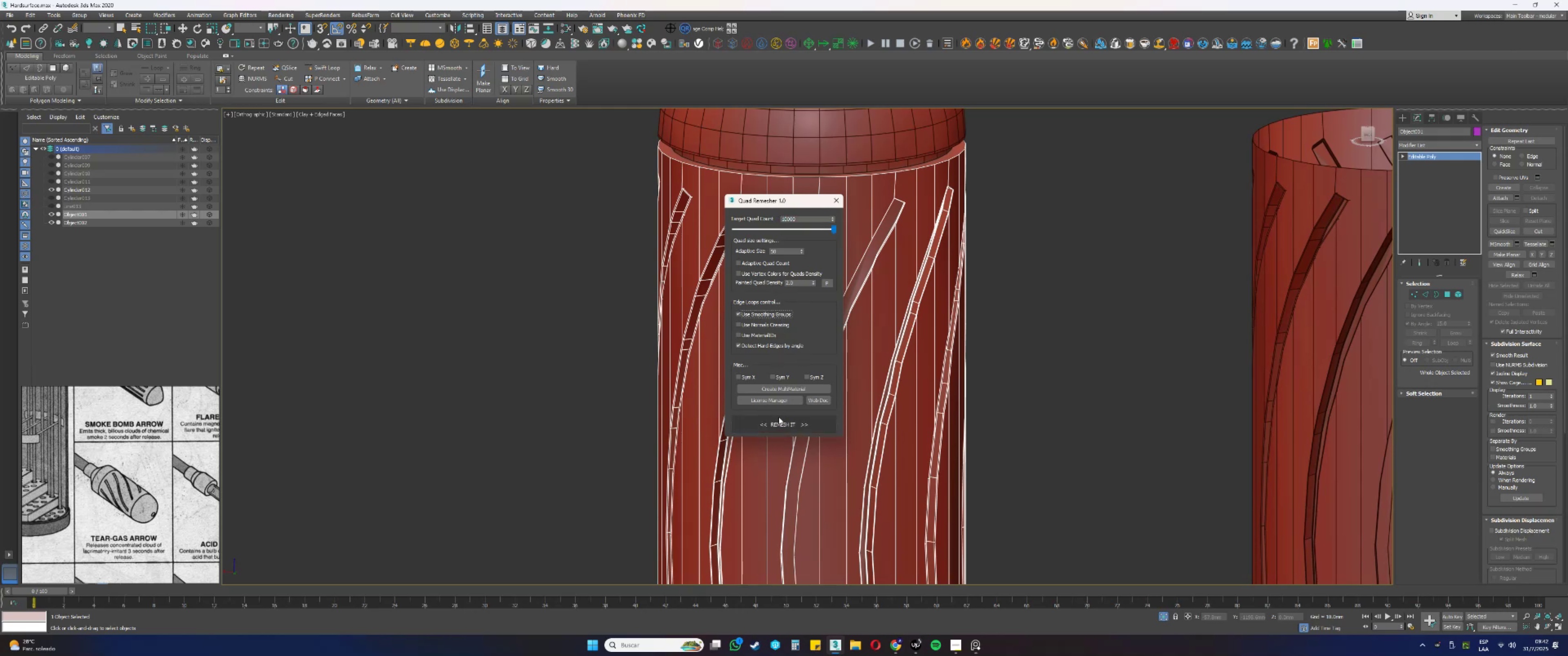 
left_click([779, 418])
 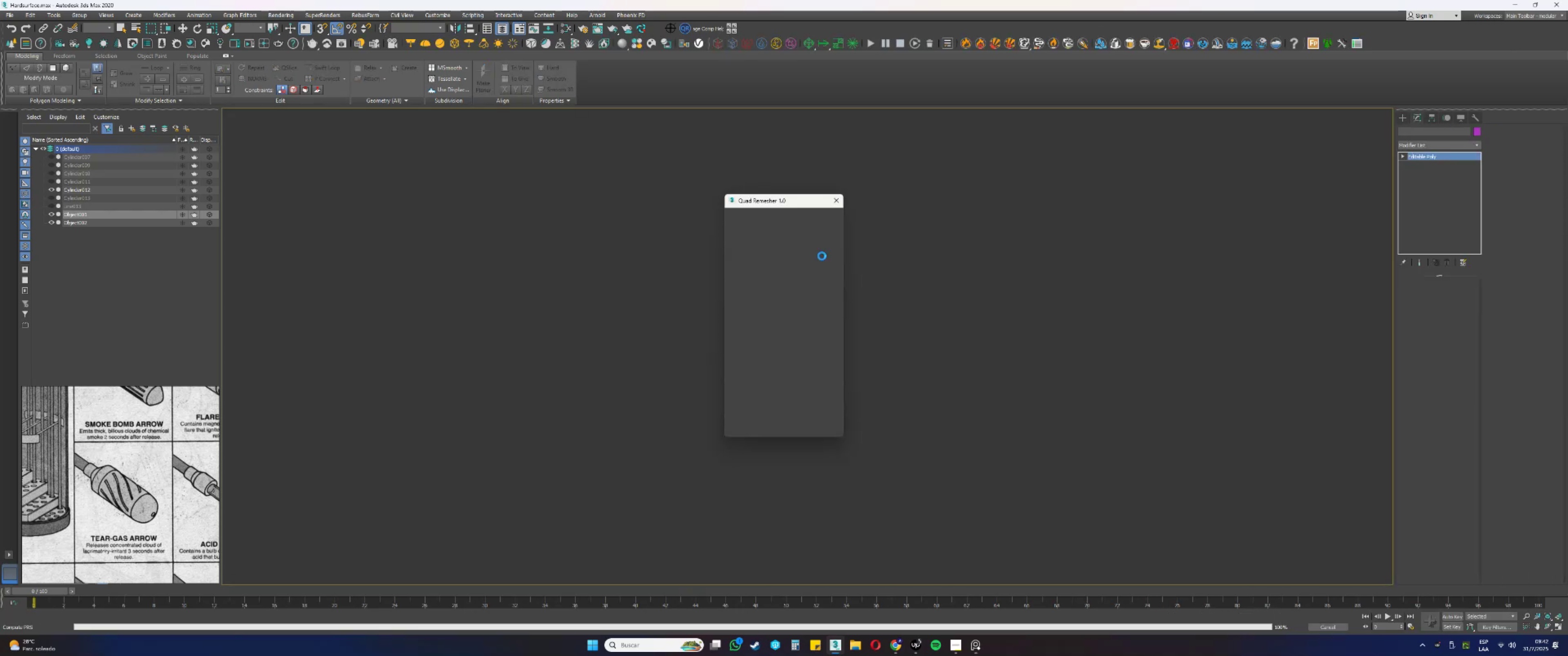 
wait(6.08)
 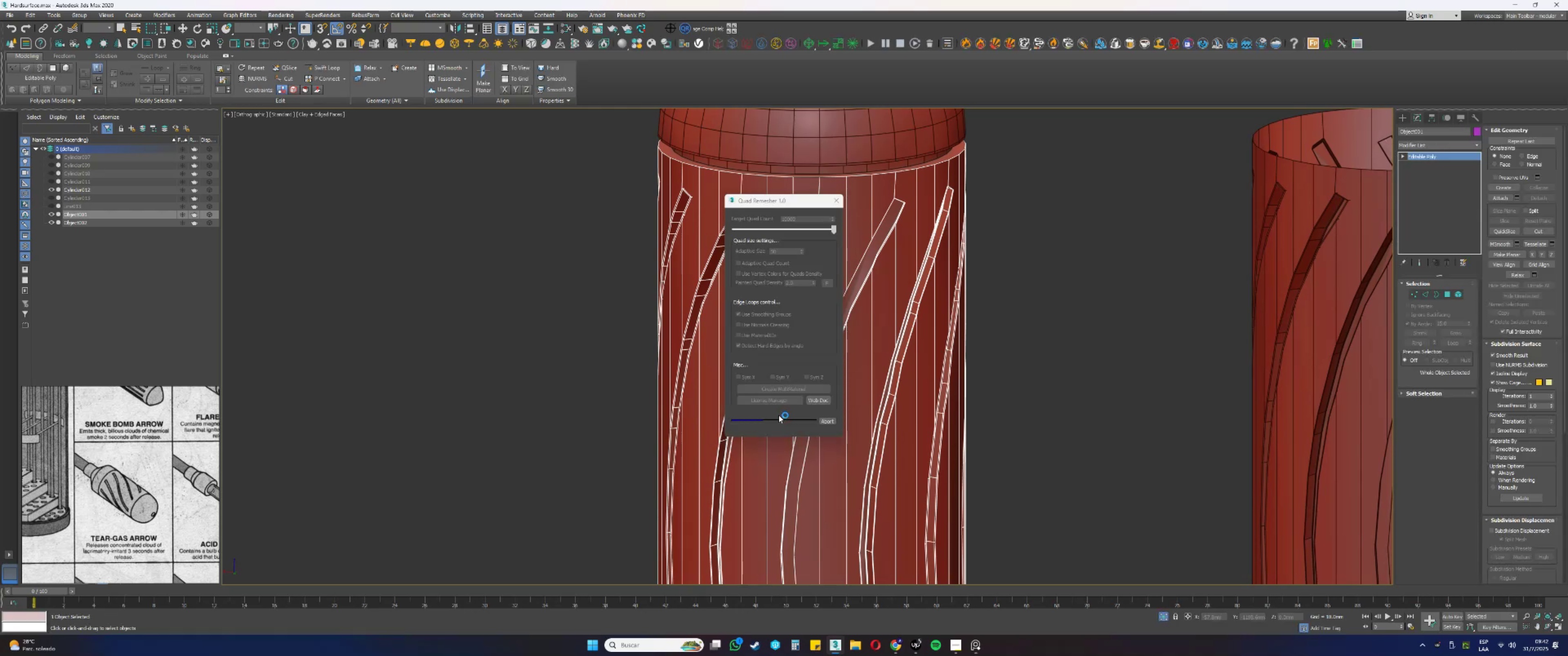 
left_click([835, 199])
 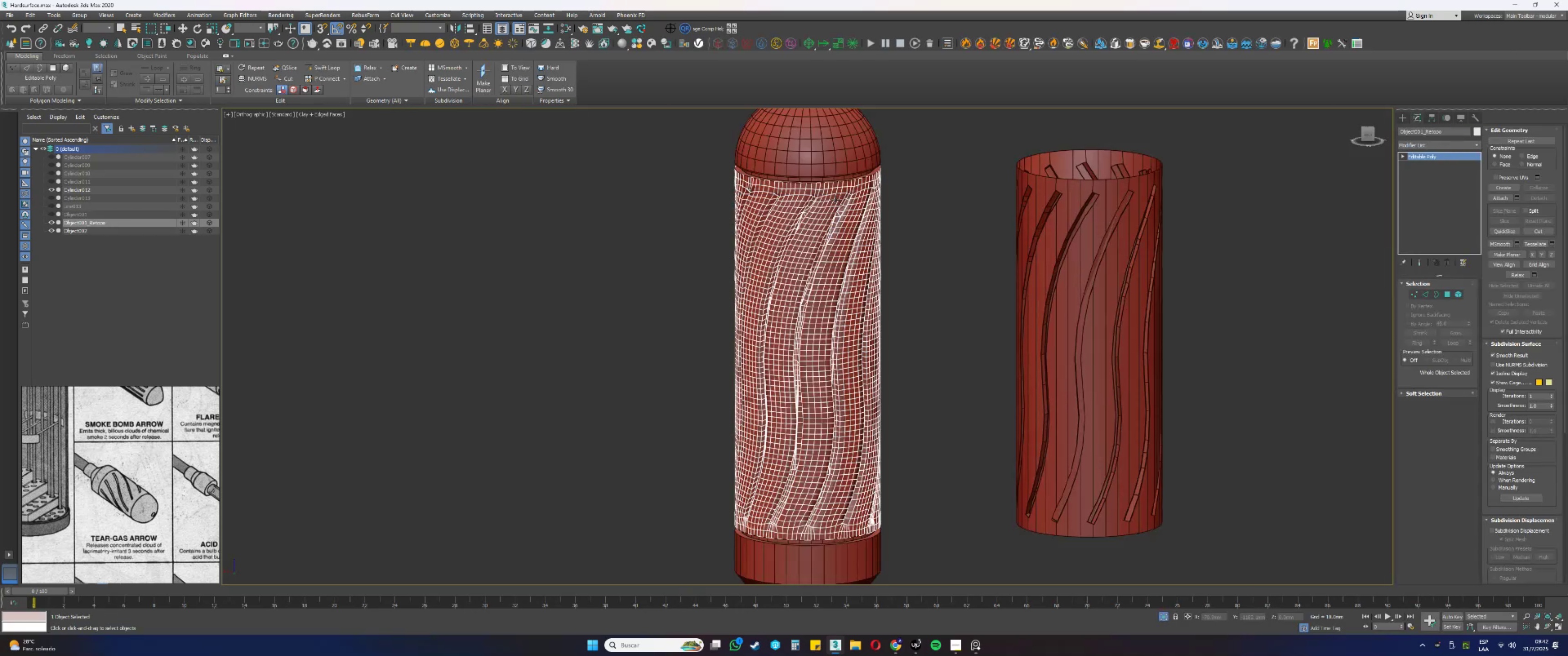 
scroll: coordinate [836, 196], scroll_direction: up, amount: 1.0
 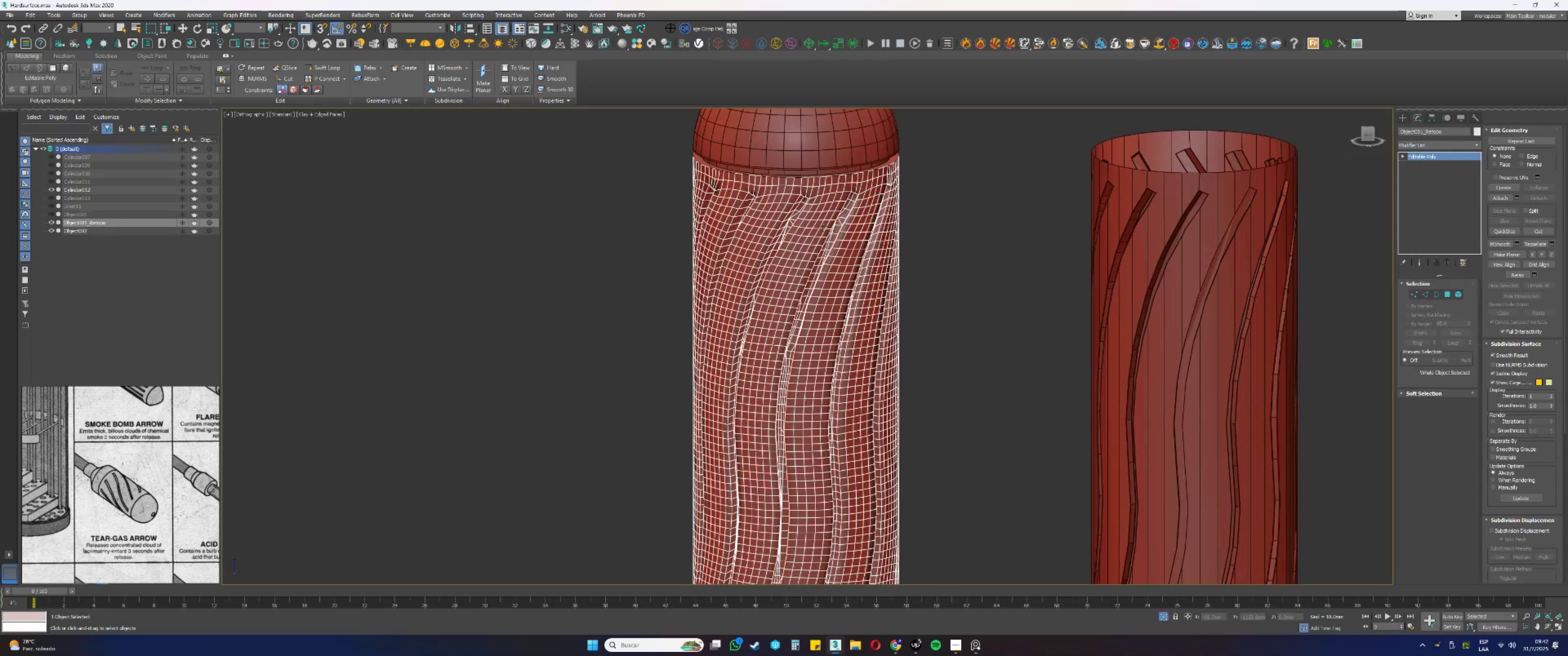 
key(F3)
 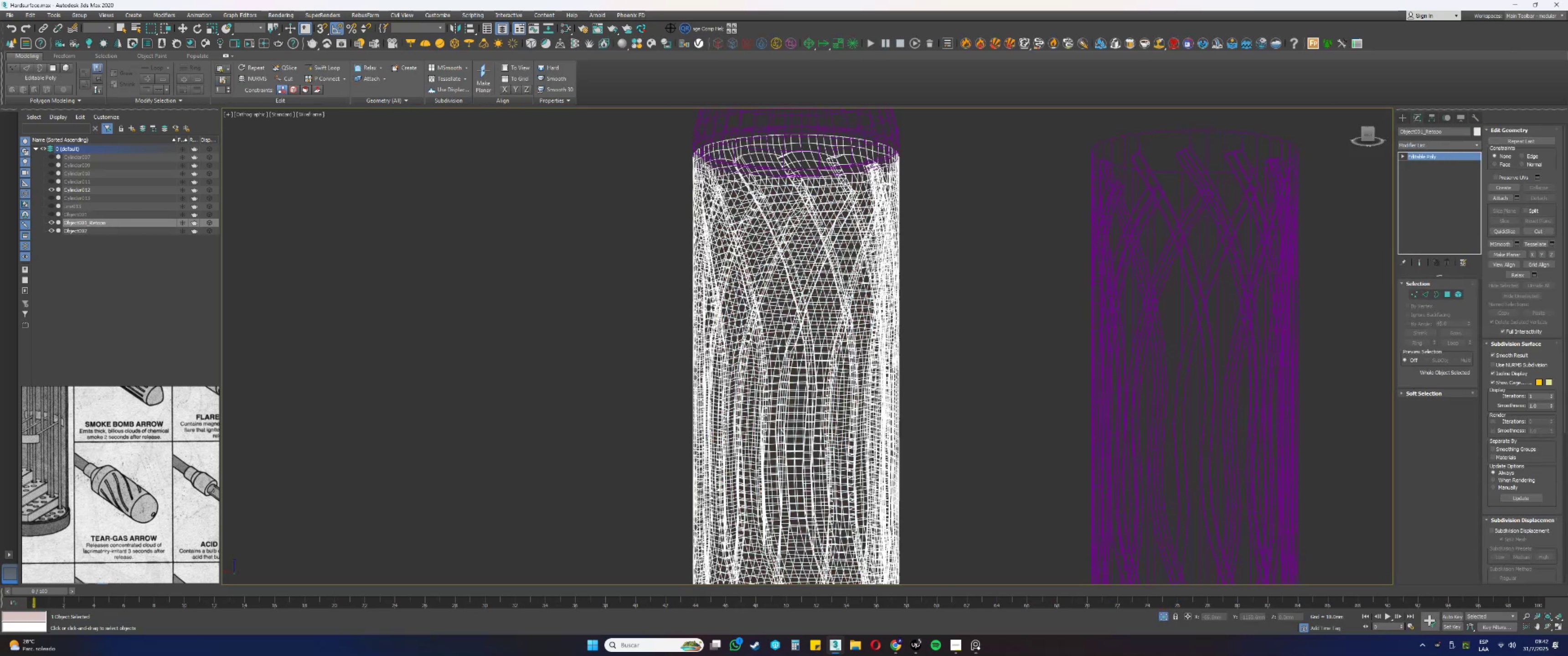 
key(F3)
 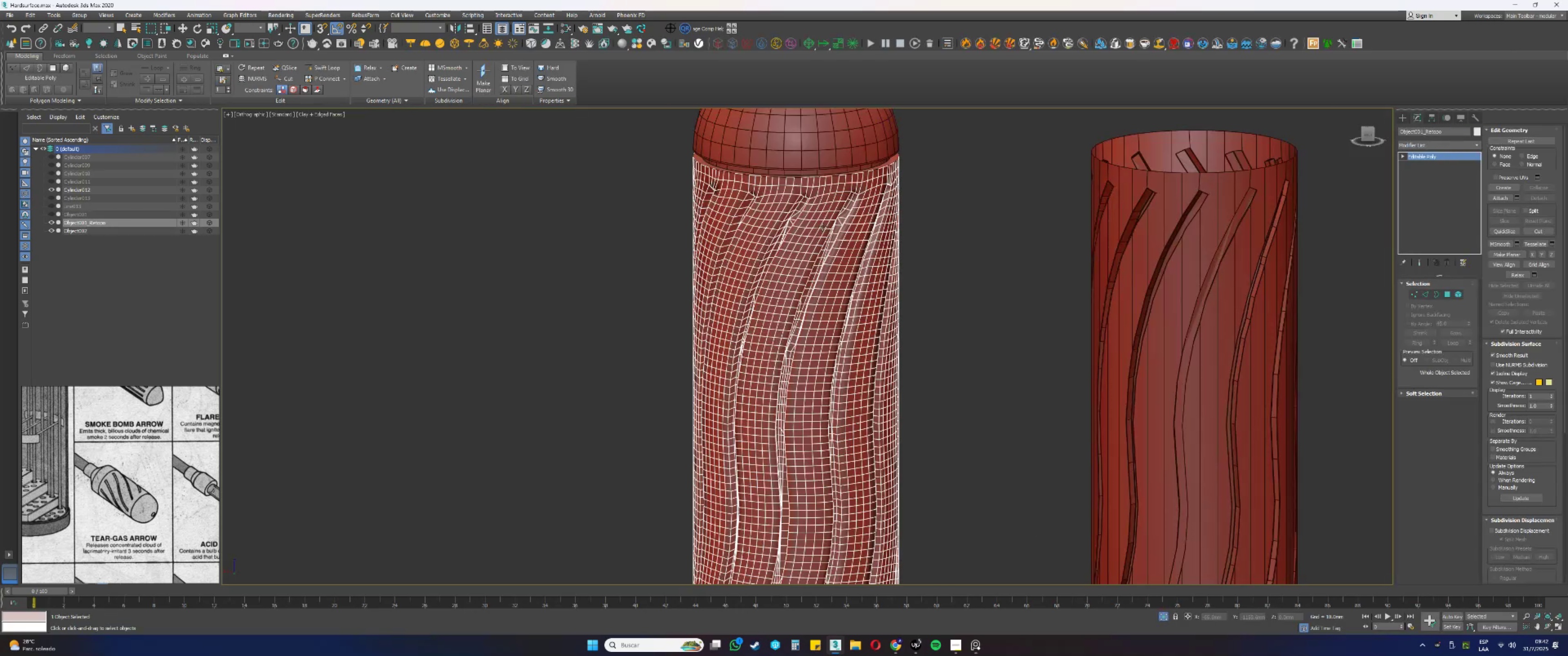 
key(F4)
 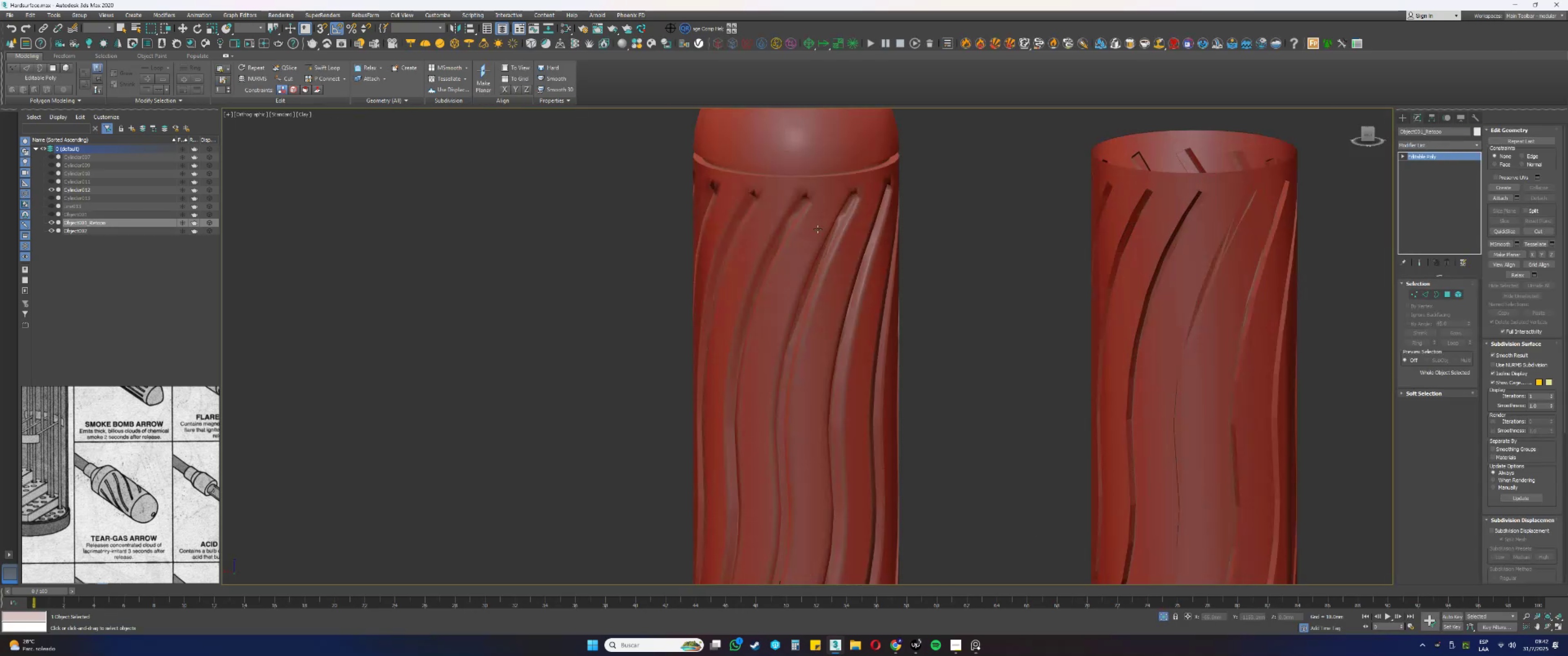 
hold_key(key=AltLeft, duration=0.35)
 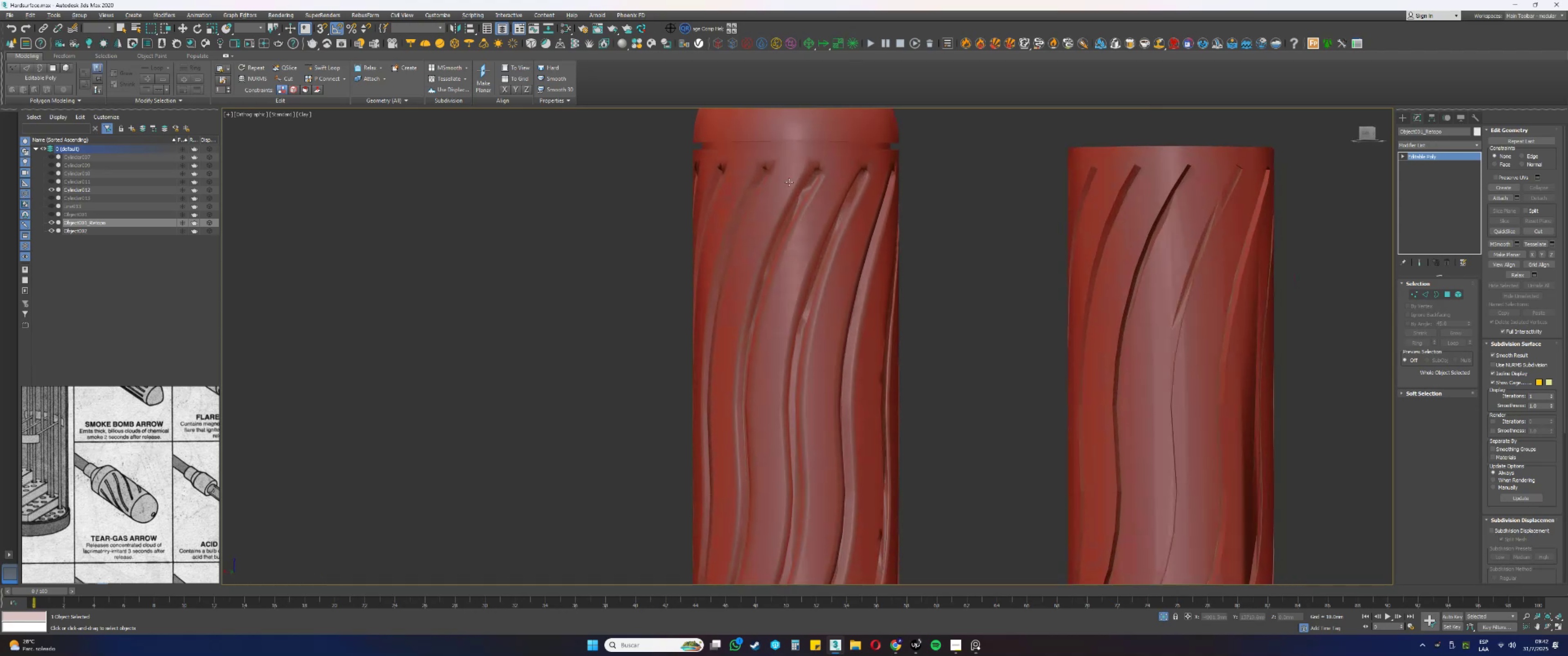 
scroll: coordinate [825, 156], scroll_direction: up, amount: 5.0
 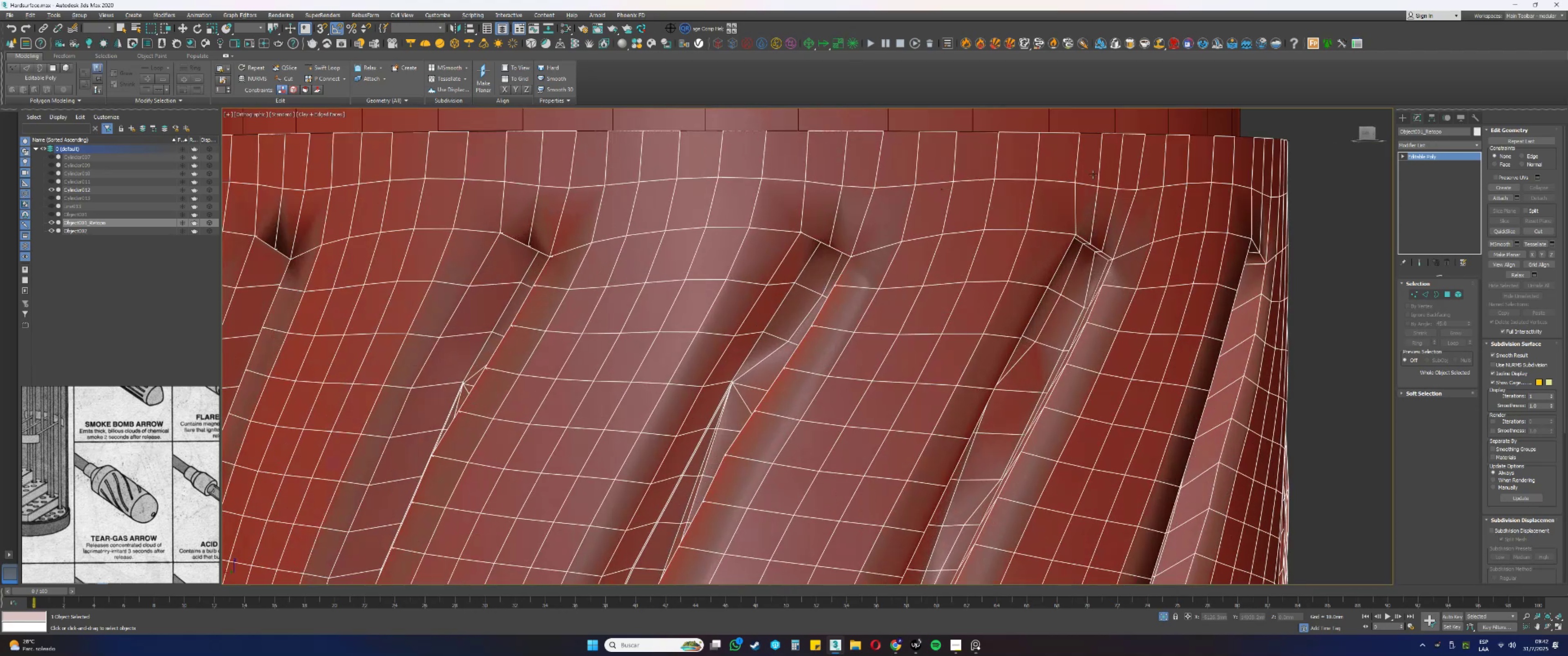 
key(F4)
 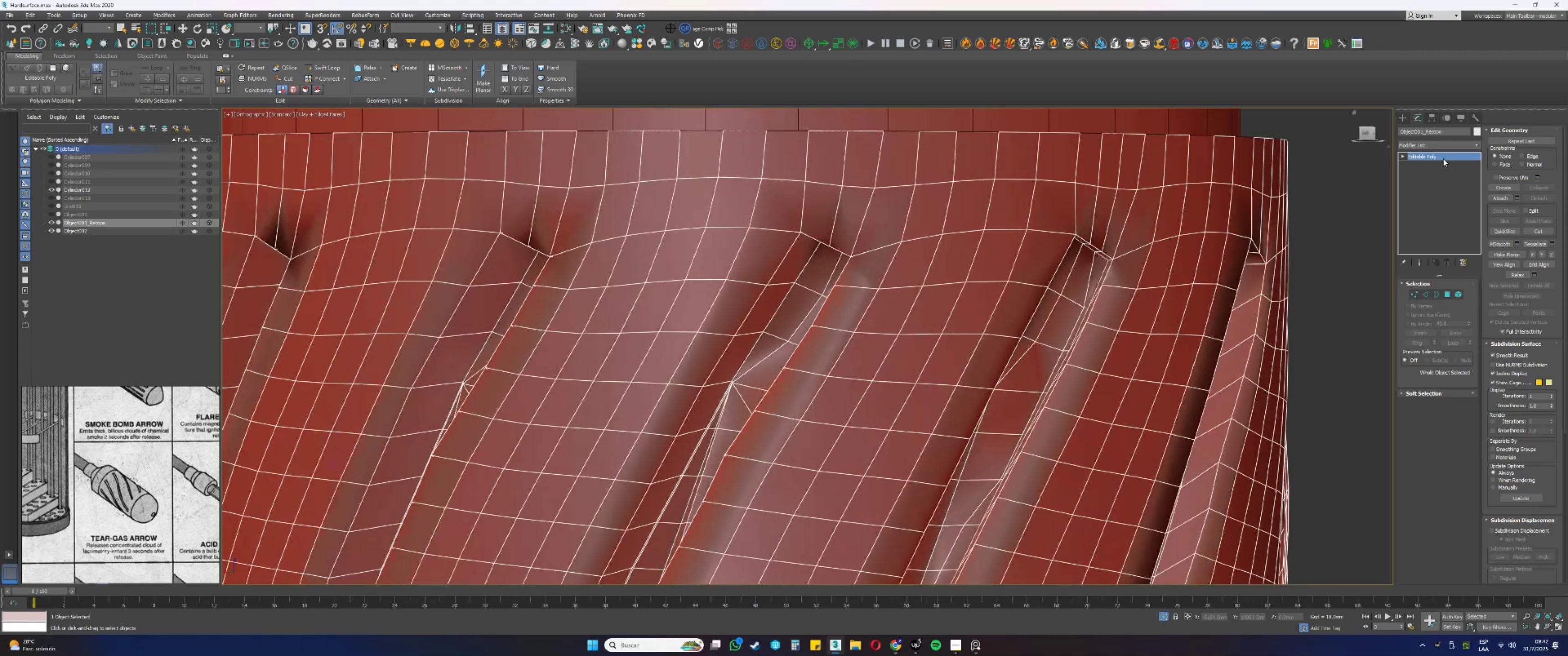 
right_click([1427, 157])
 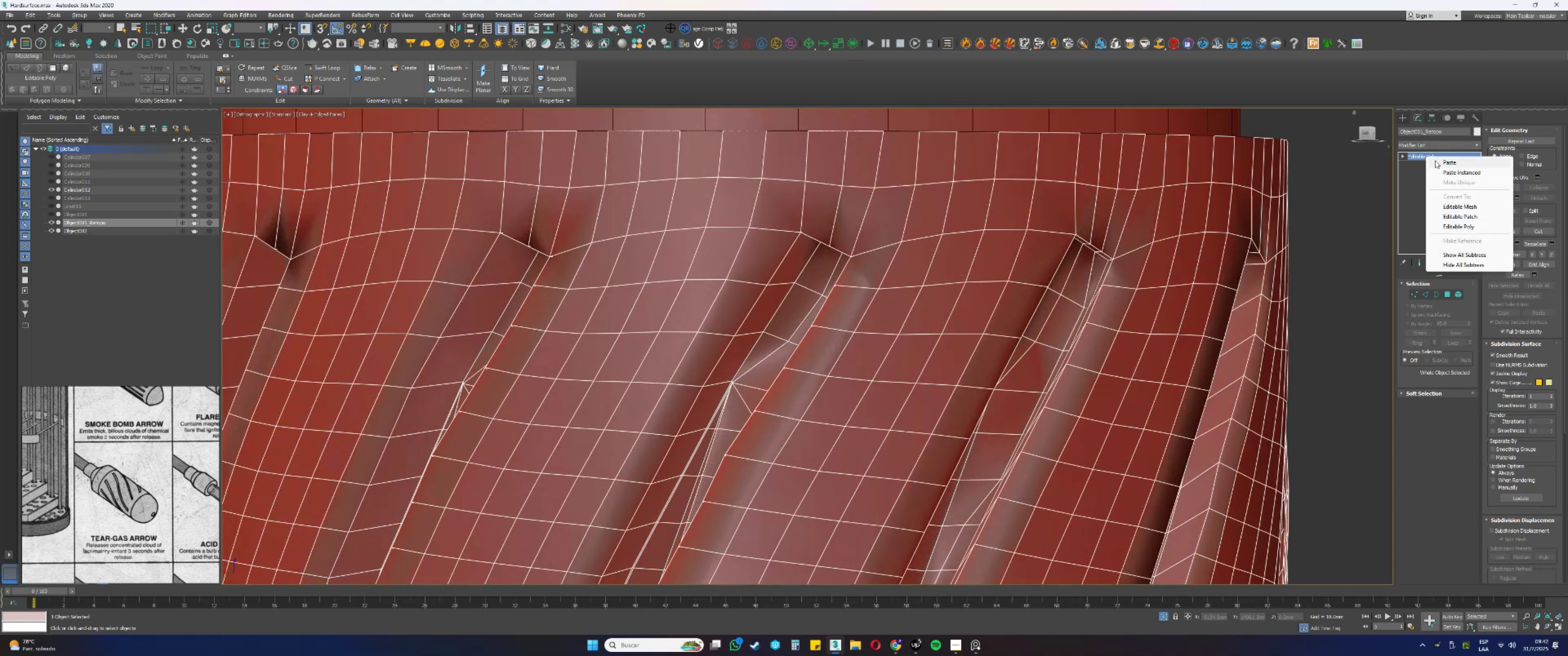 
left_click([1441, 162])
 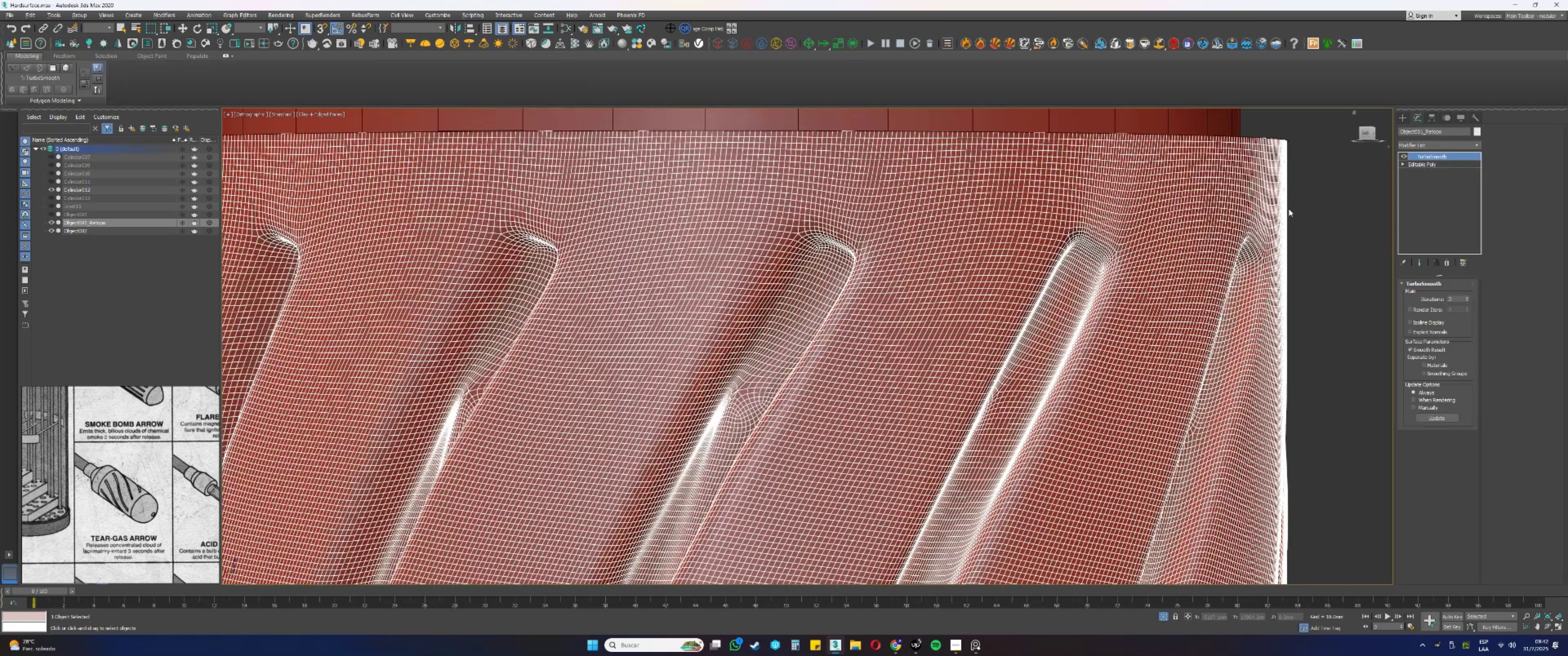 
key(F4)
 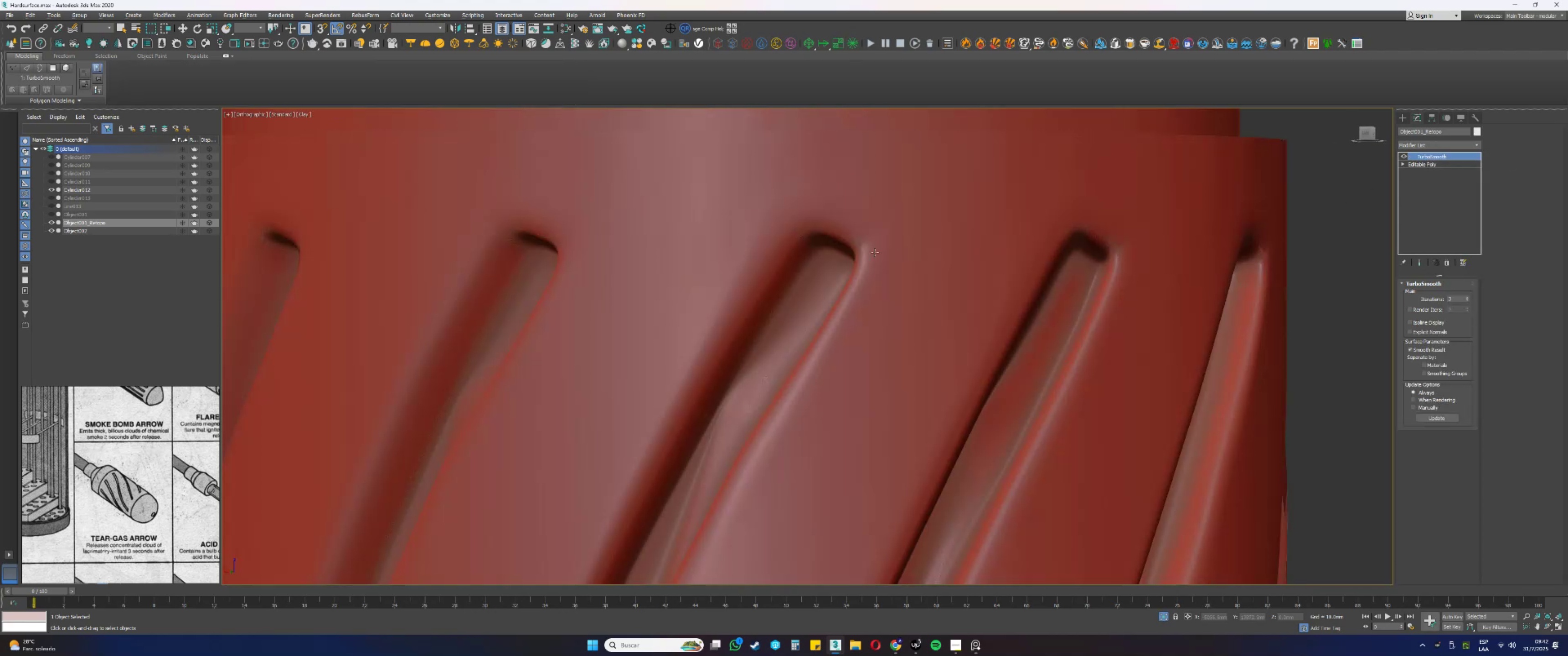 
scroll: coordinate [860, 245], scroll_direction: down, amount: 9.0
 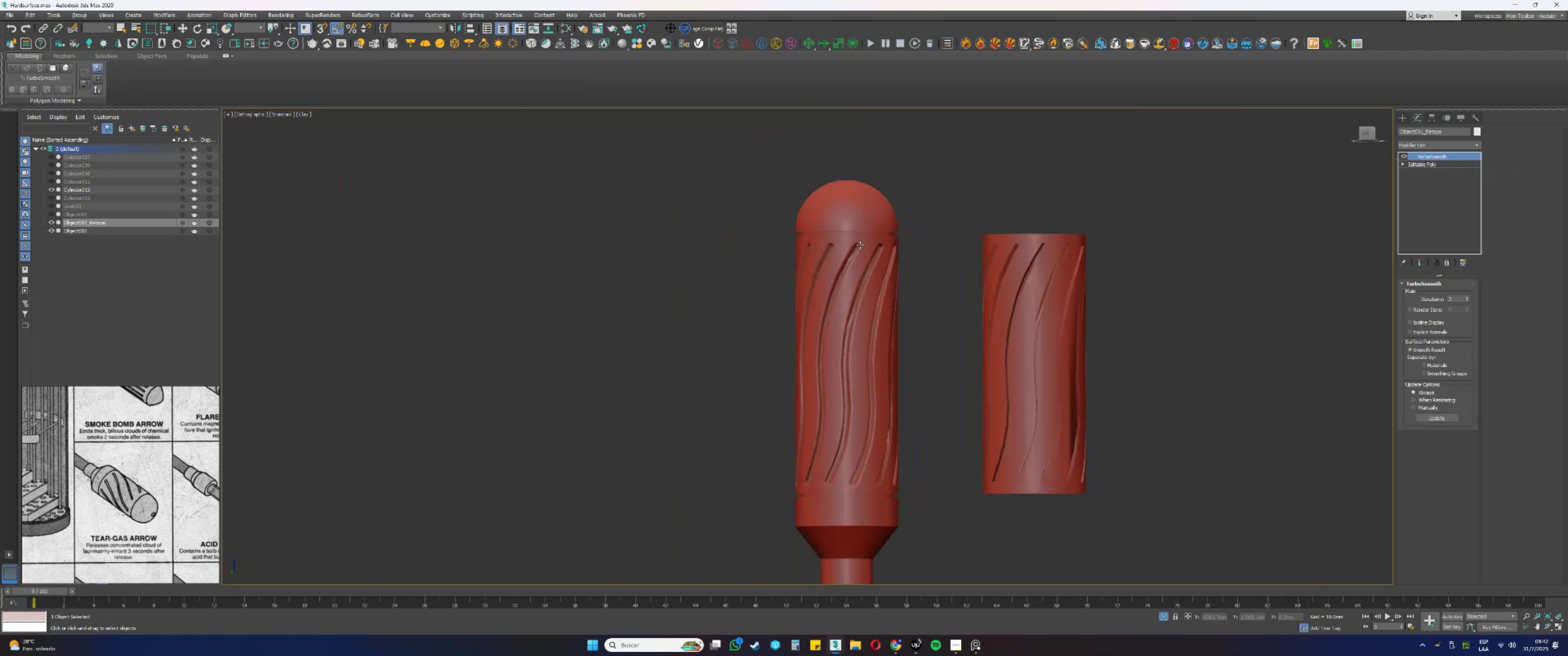 
hold_key(key=AltLeft, duration=1.28)
 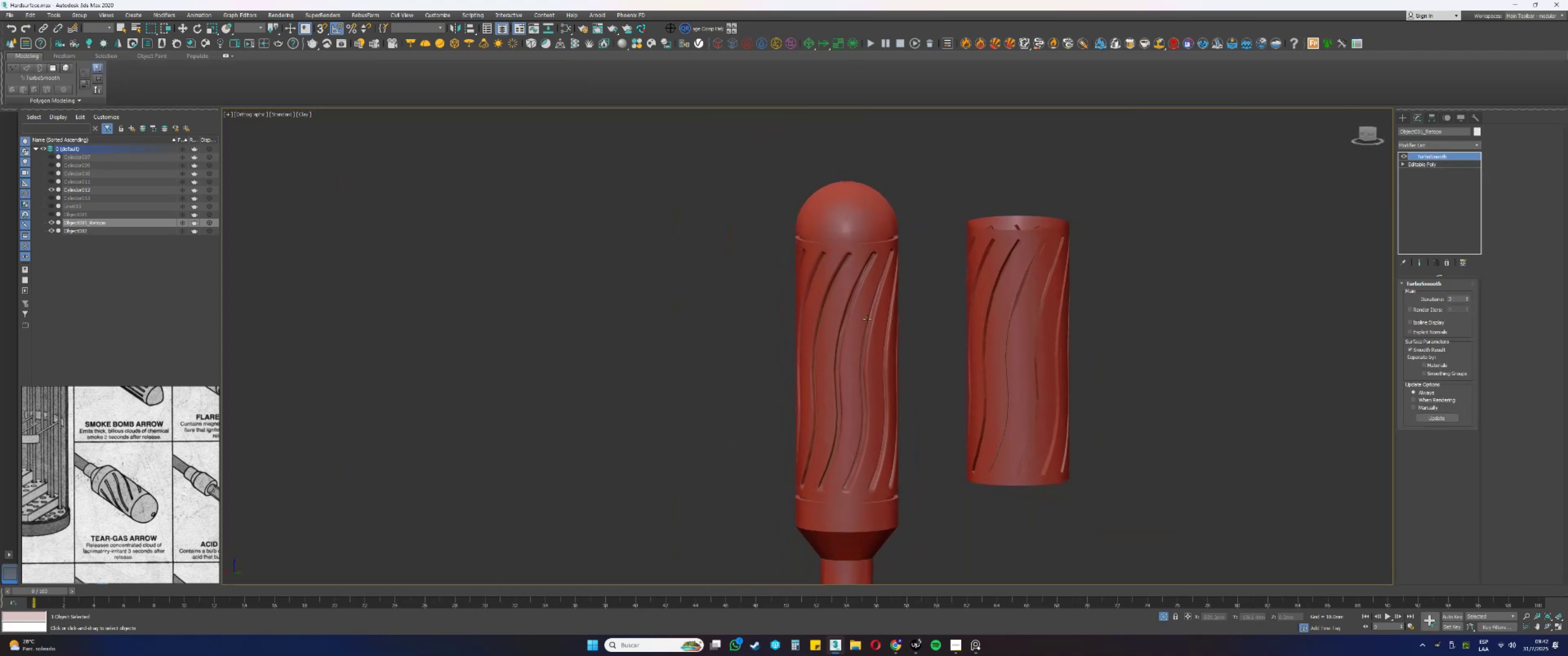 
scroll: coordinate [843, 311], scroll_direction: up, amount: 5.0
 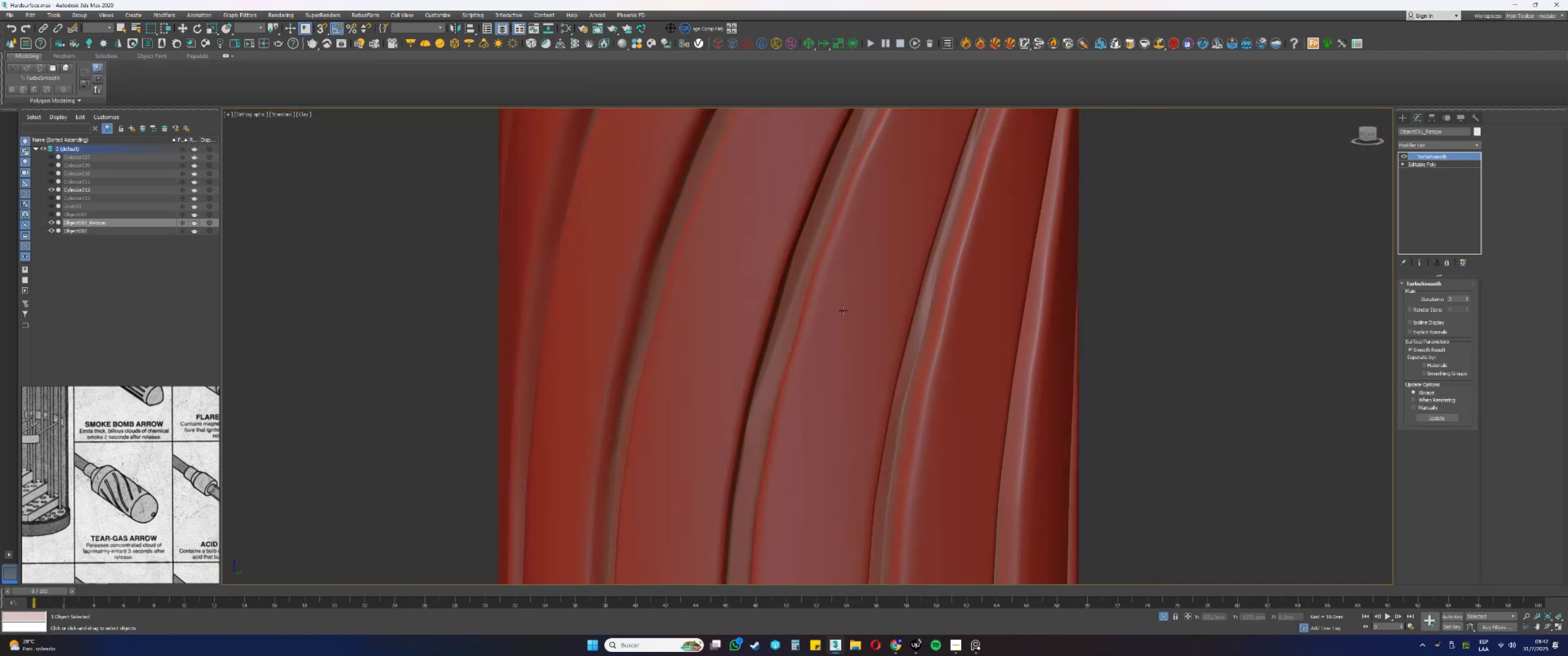 
key(F4)
 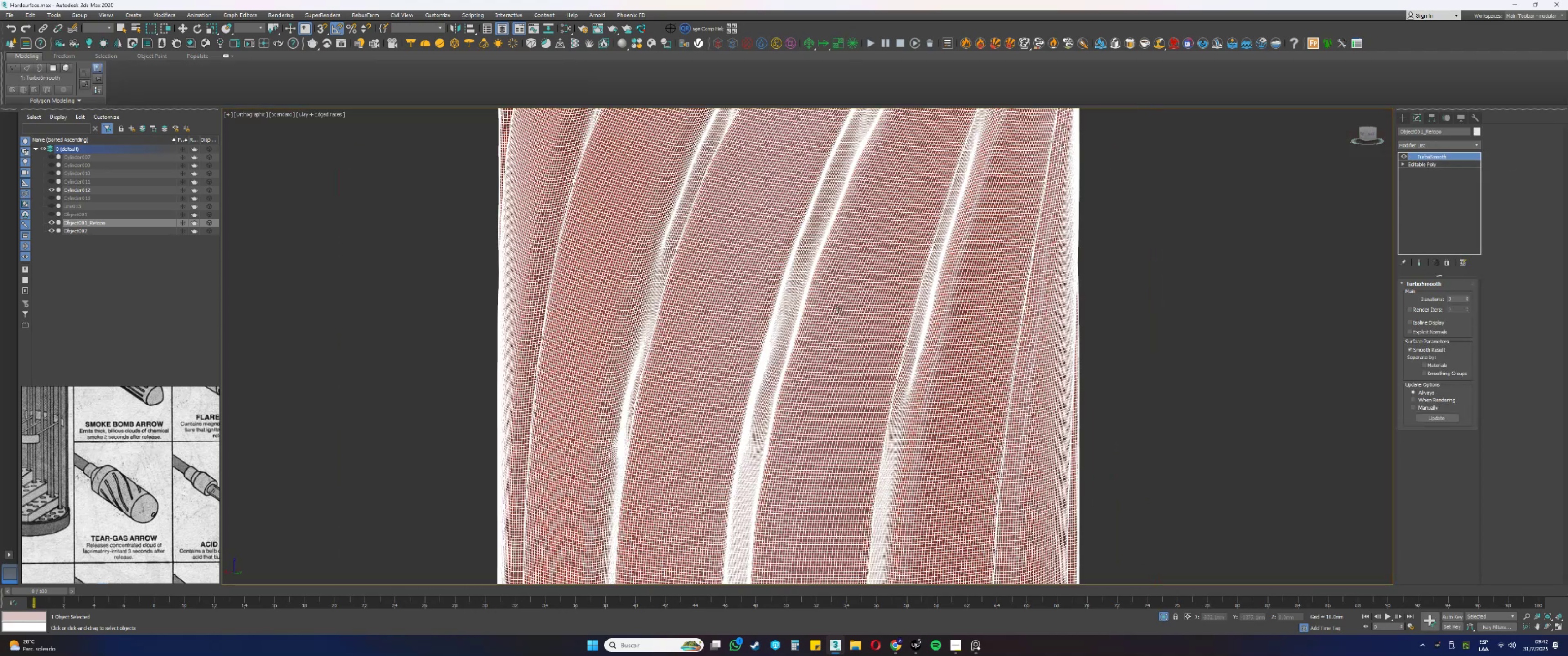 
key(F4)
 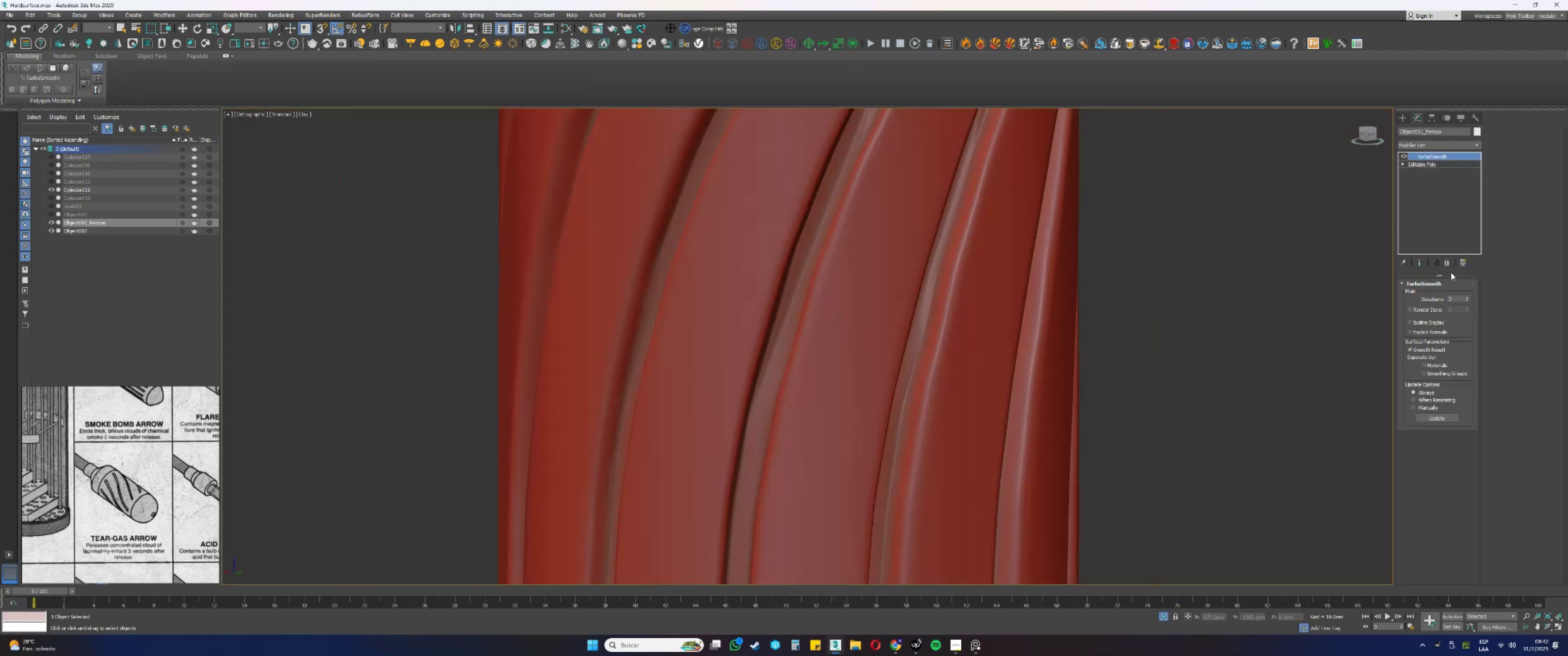 
left_click([1447, 264])
 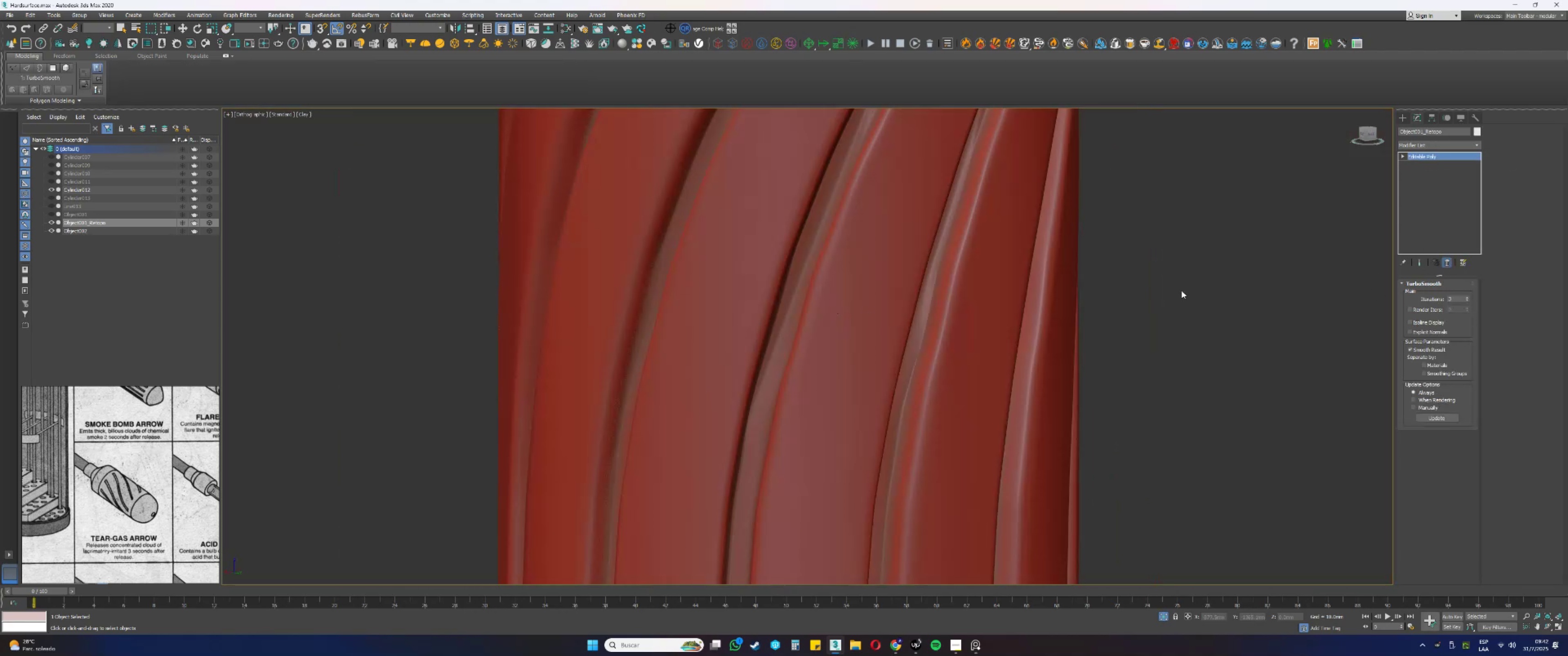 
scroll: coordinate [849, 302], scroll_direction: down, amount: 4.0
 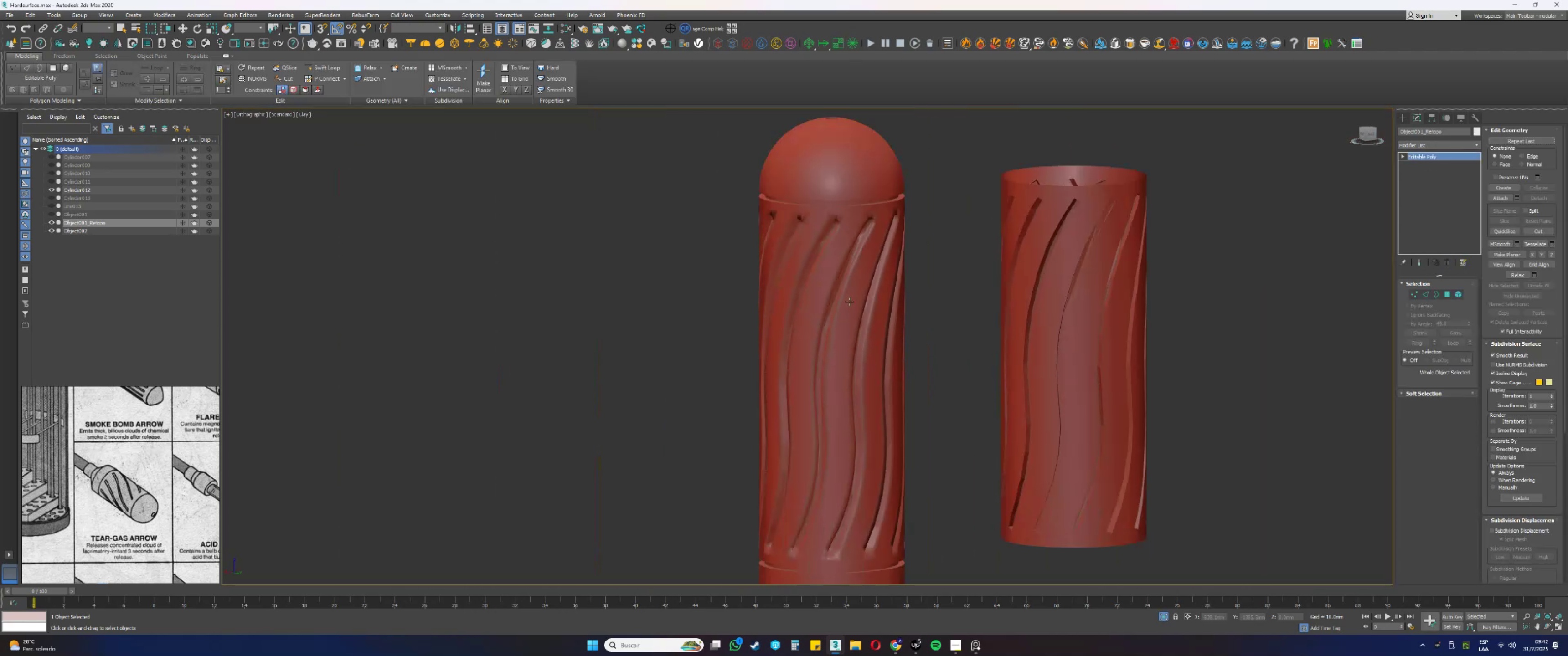 
hold_key(key=AltLeft, duration=0.35)
 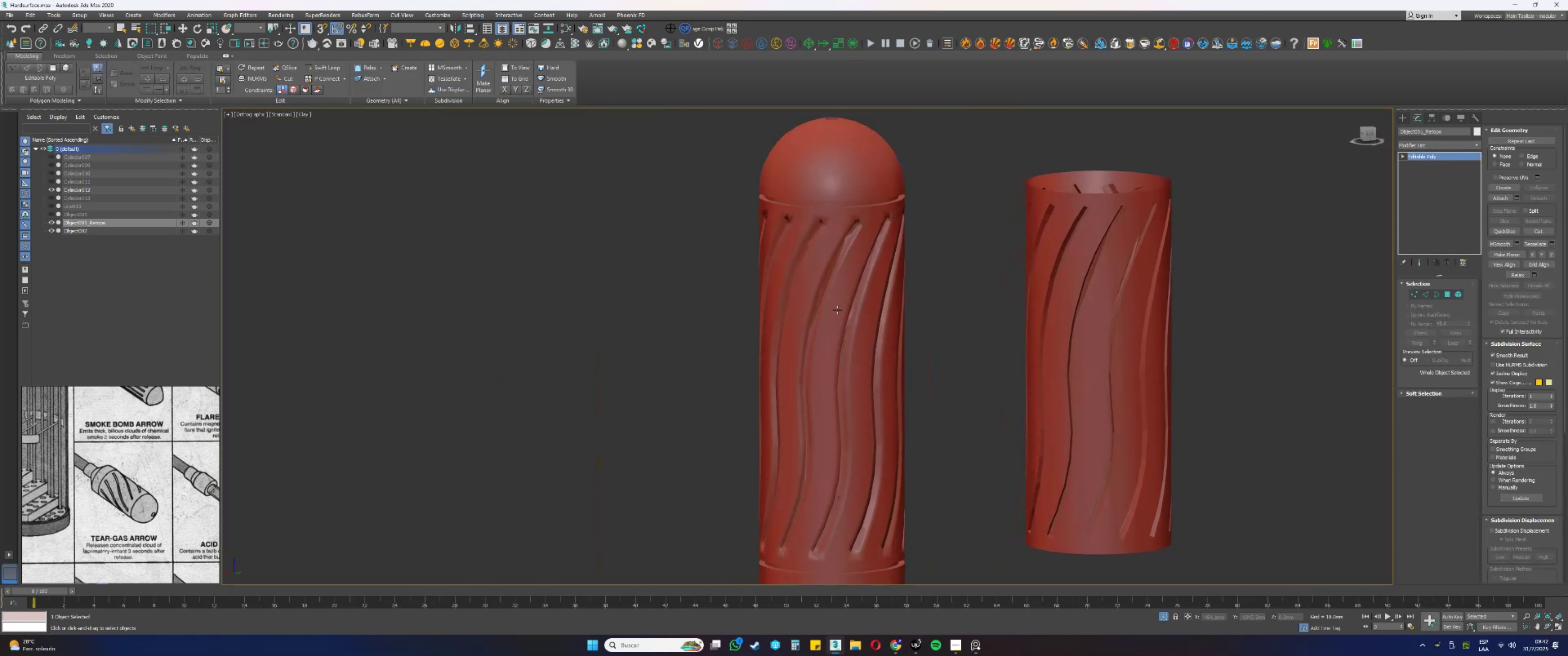 
key(F4)
 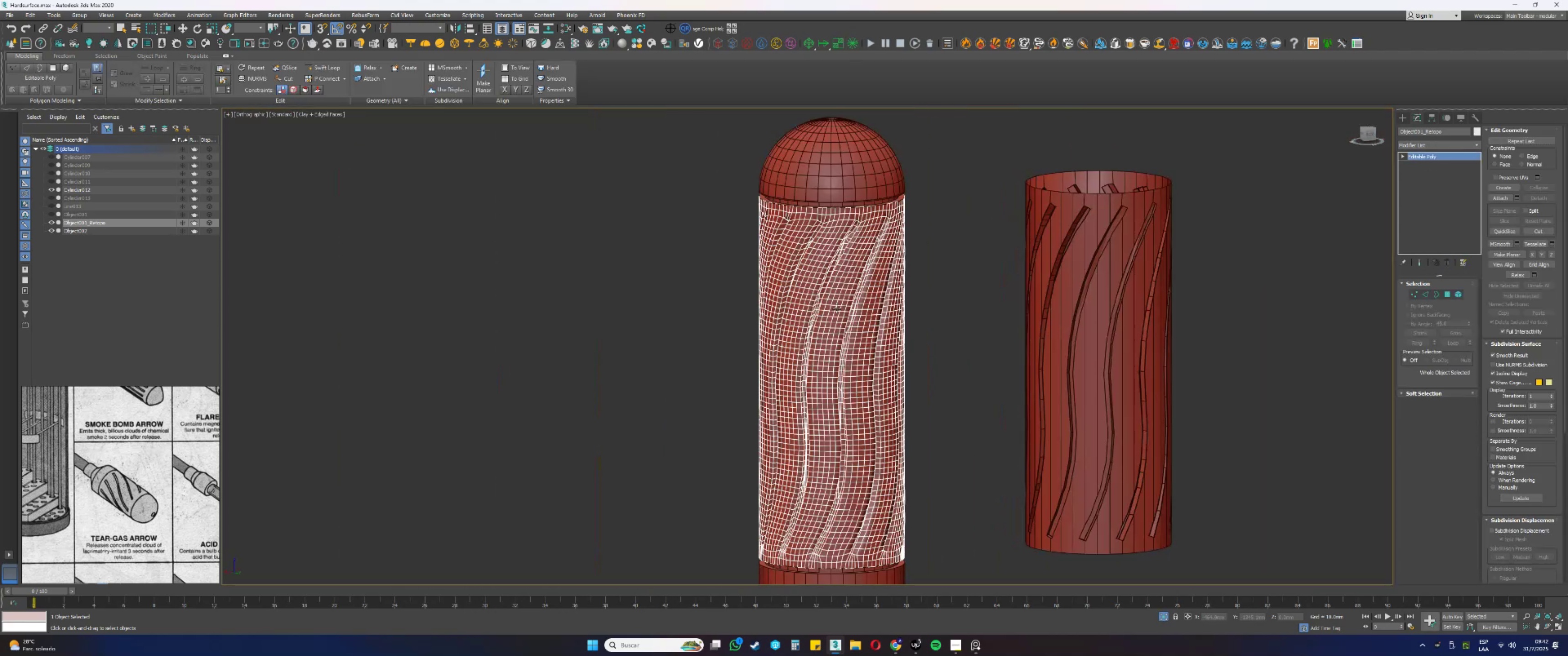 
hold_key(key=AltLeft, duration=0.49)
 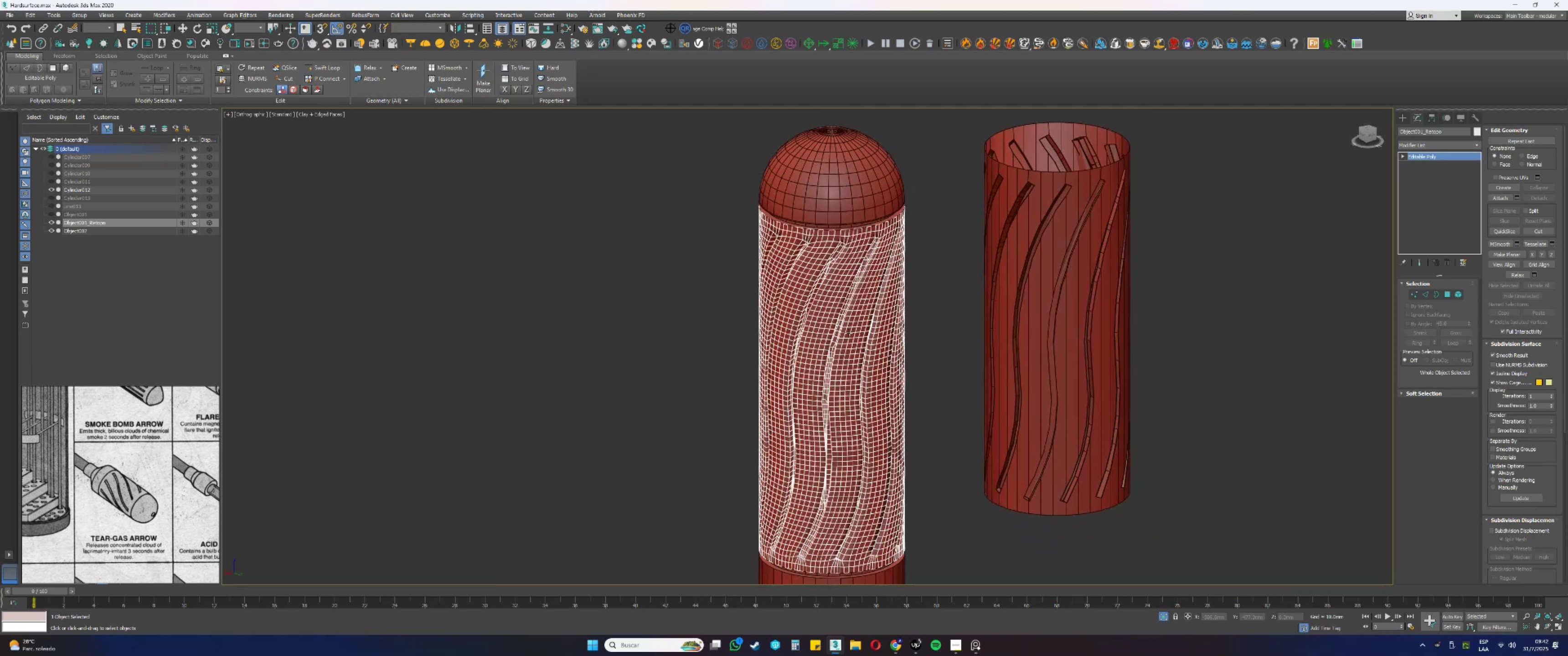 
scroll: coordinate [833, 333], scroll_direction: none, amount: 0.0
 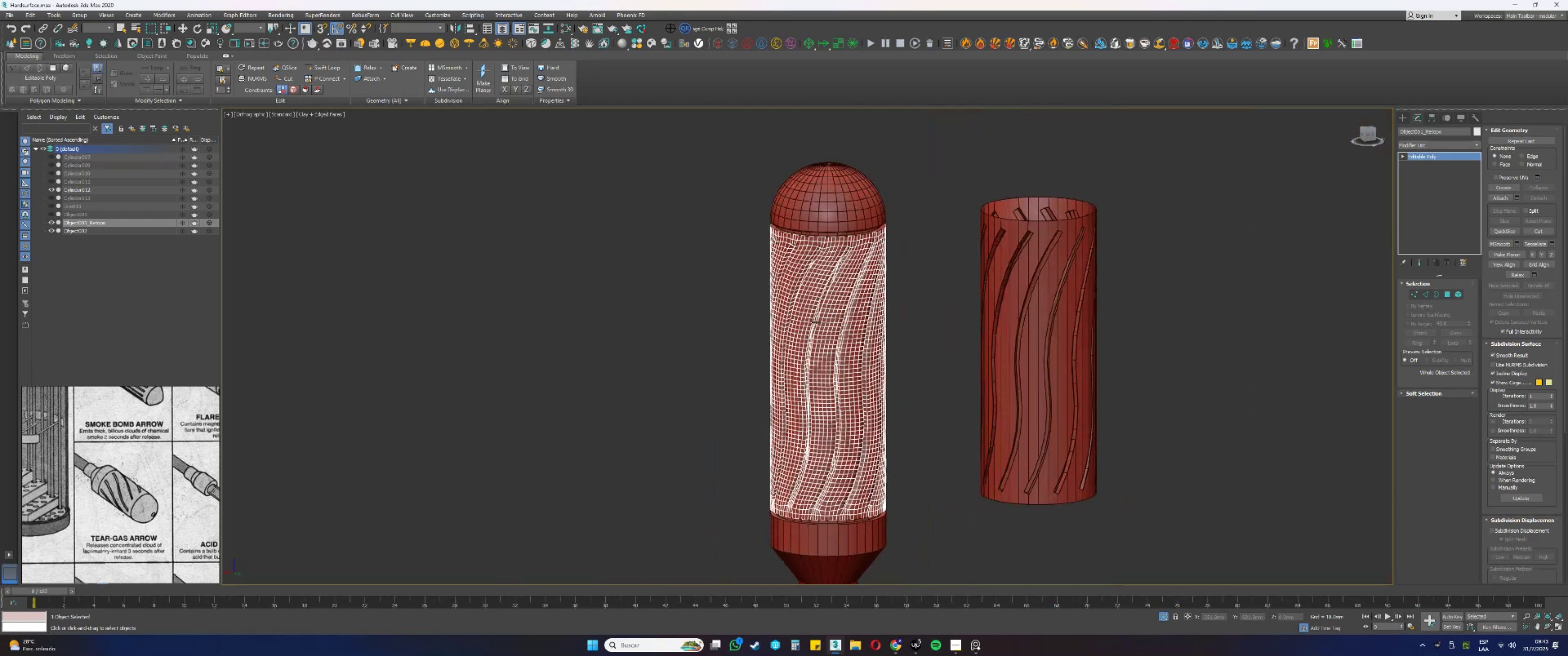 
hold_key(key=AltLeft, duration=0.36)
 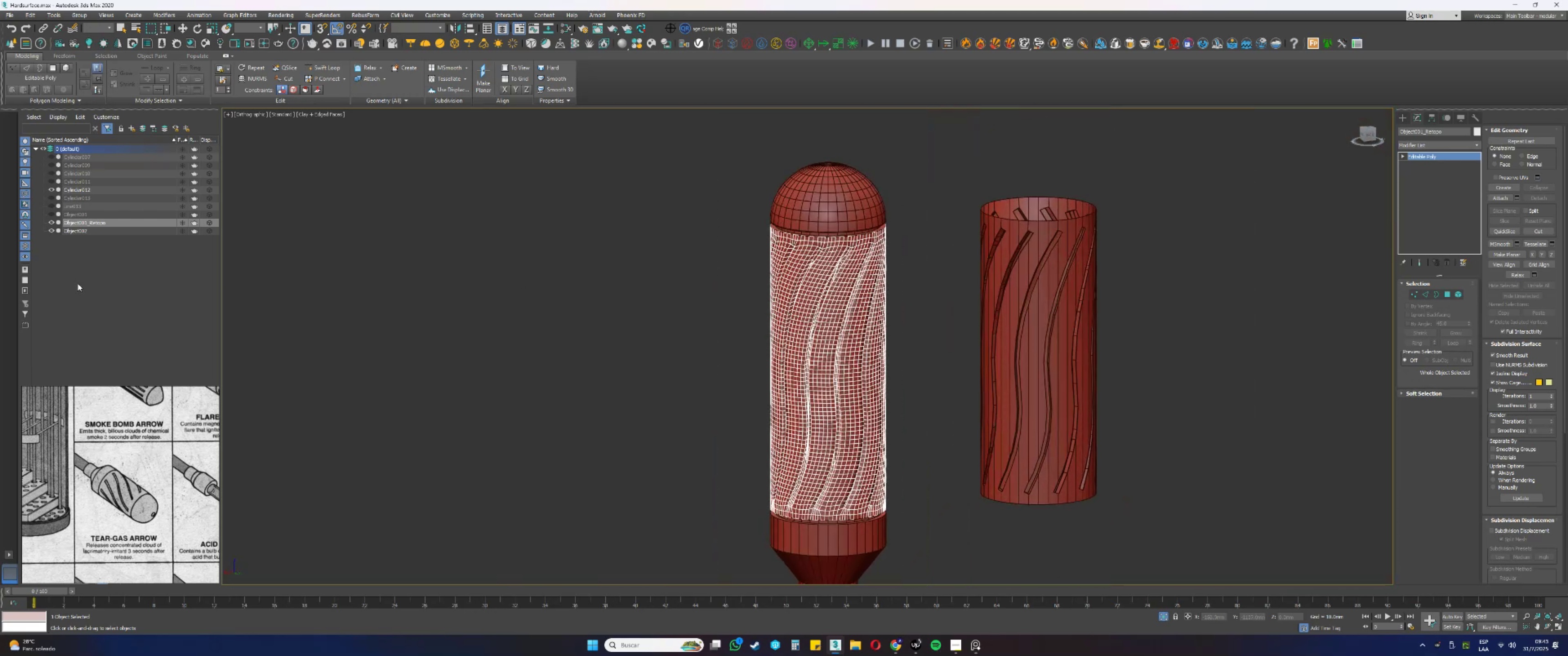 
key(Delete)
 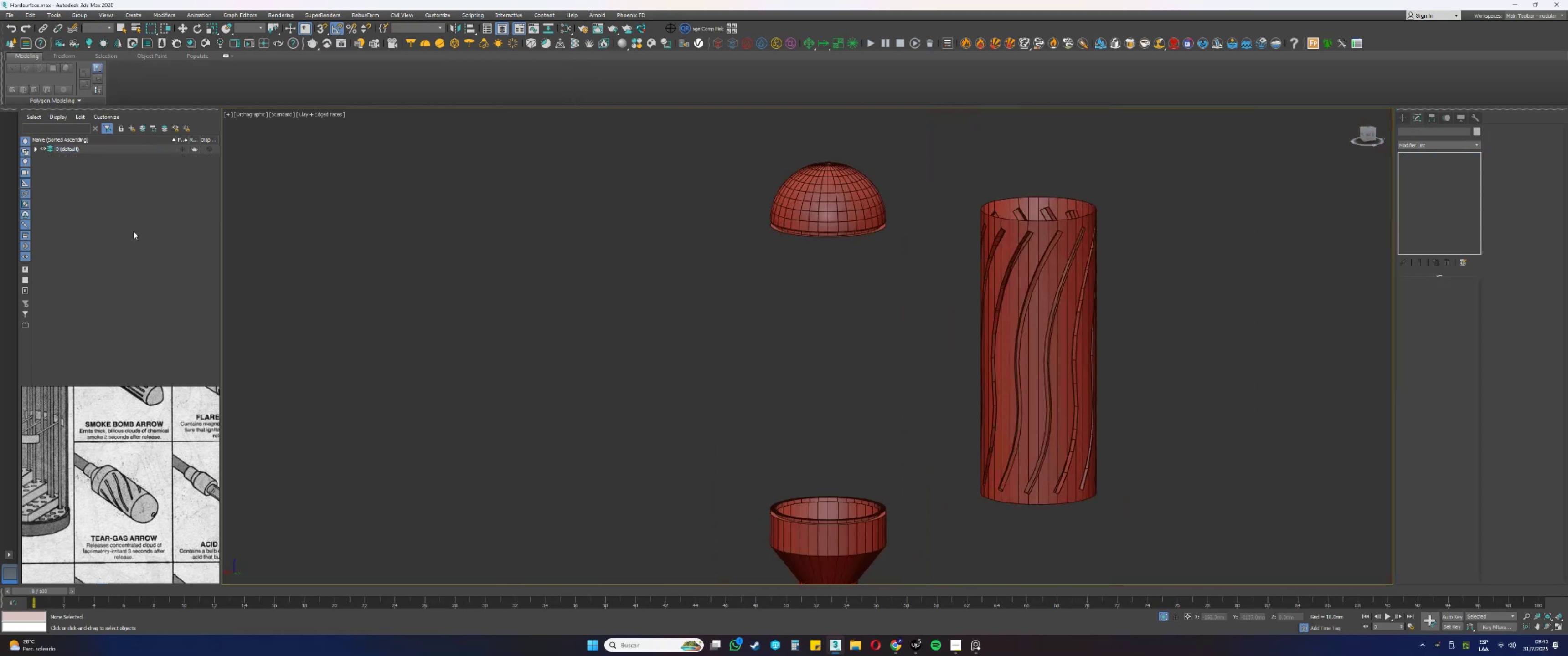 
key(Control+ControlLeft)
 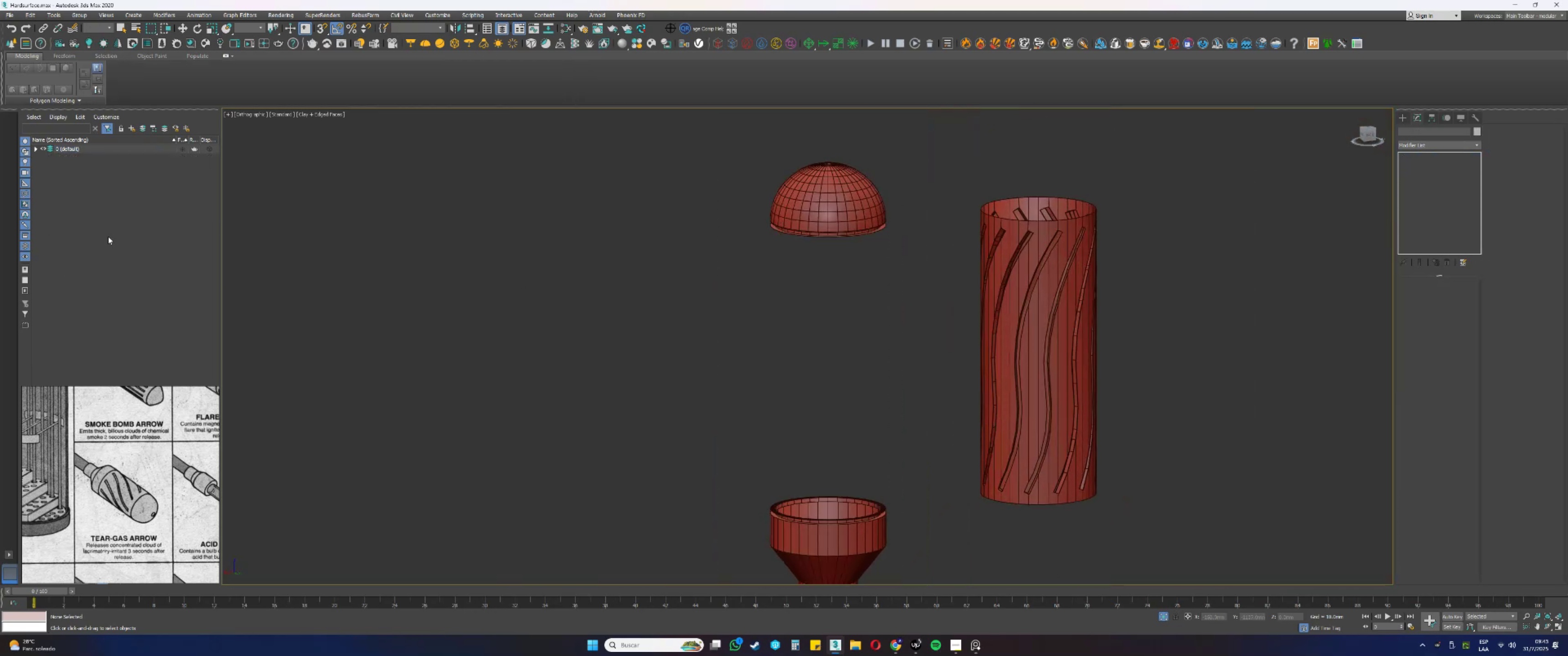 
key(Control+Z)
 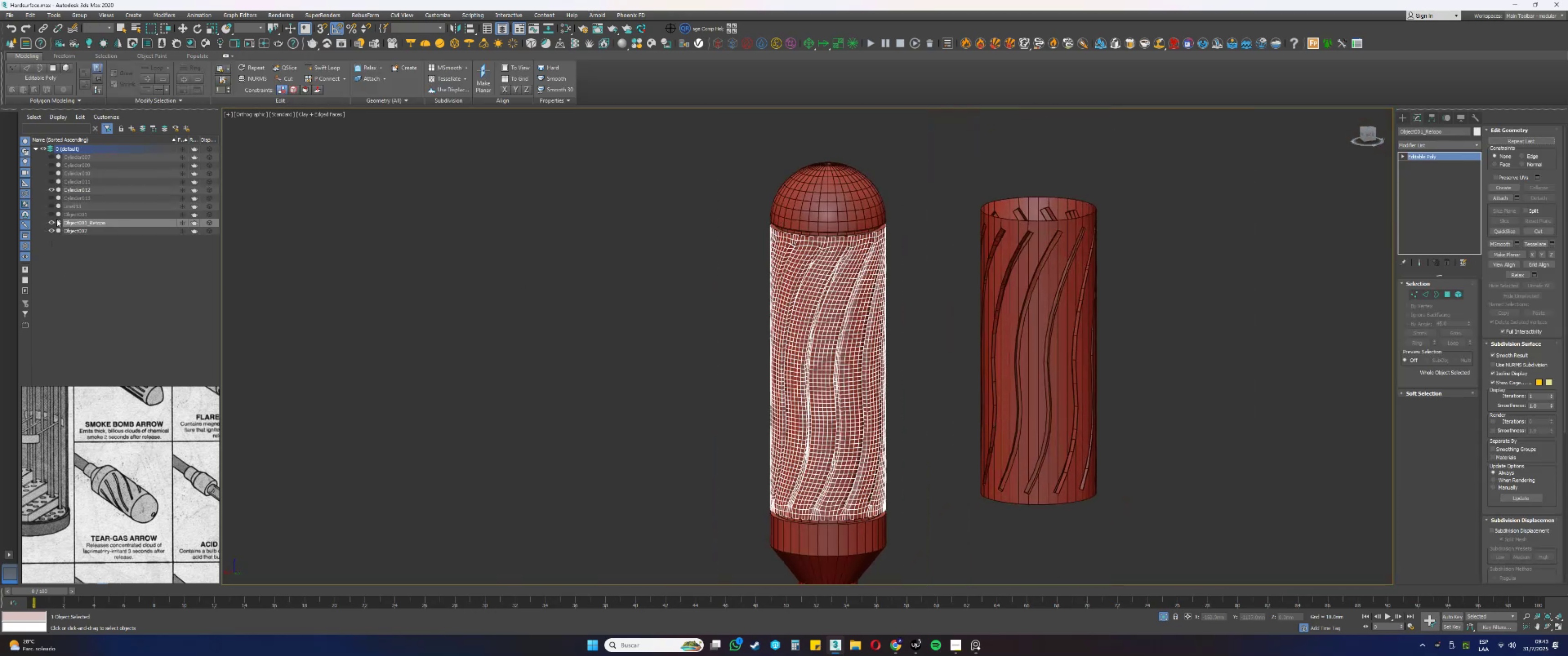 
left_click([52, 215])
 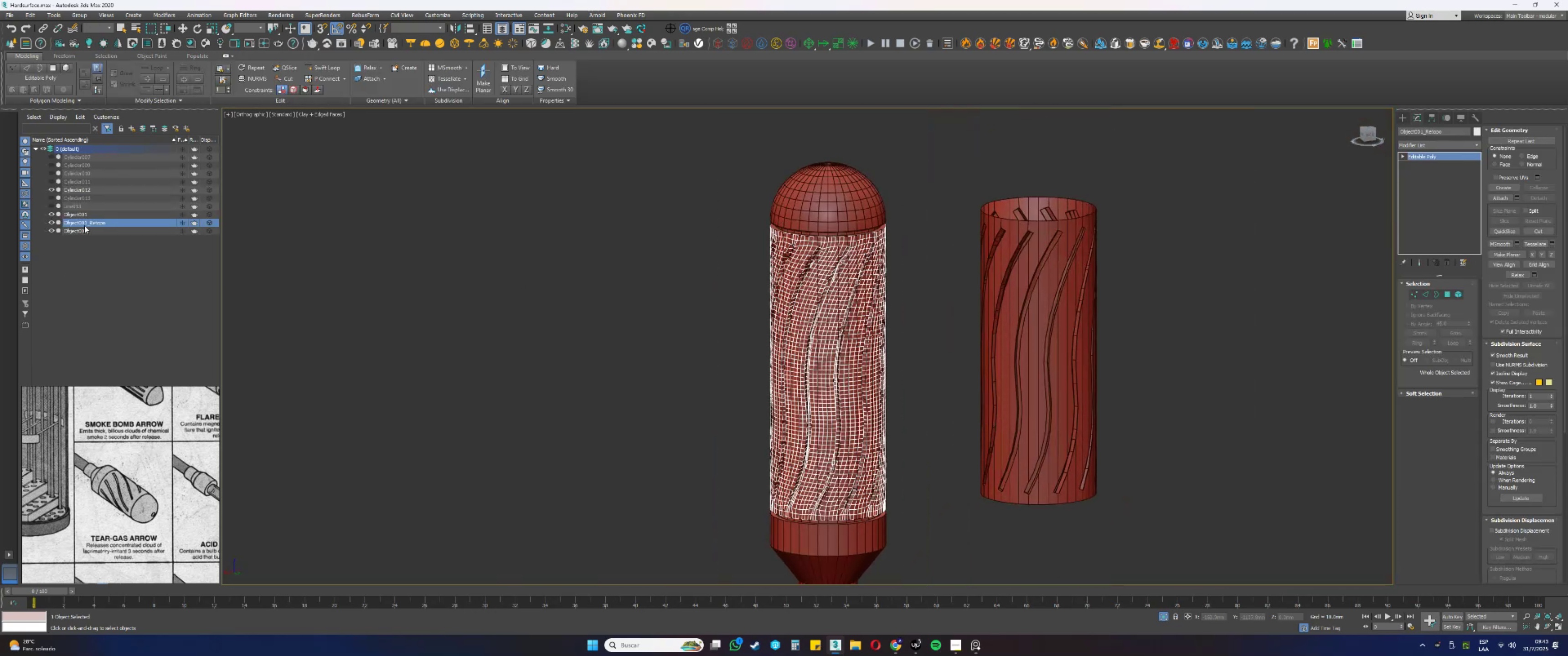 
key(Delete)
 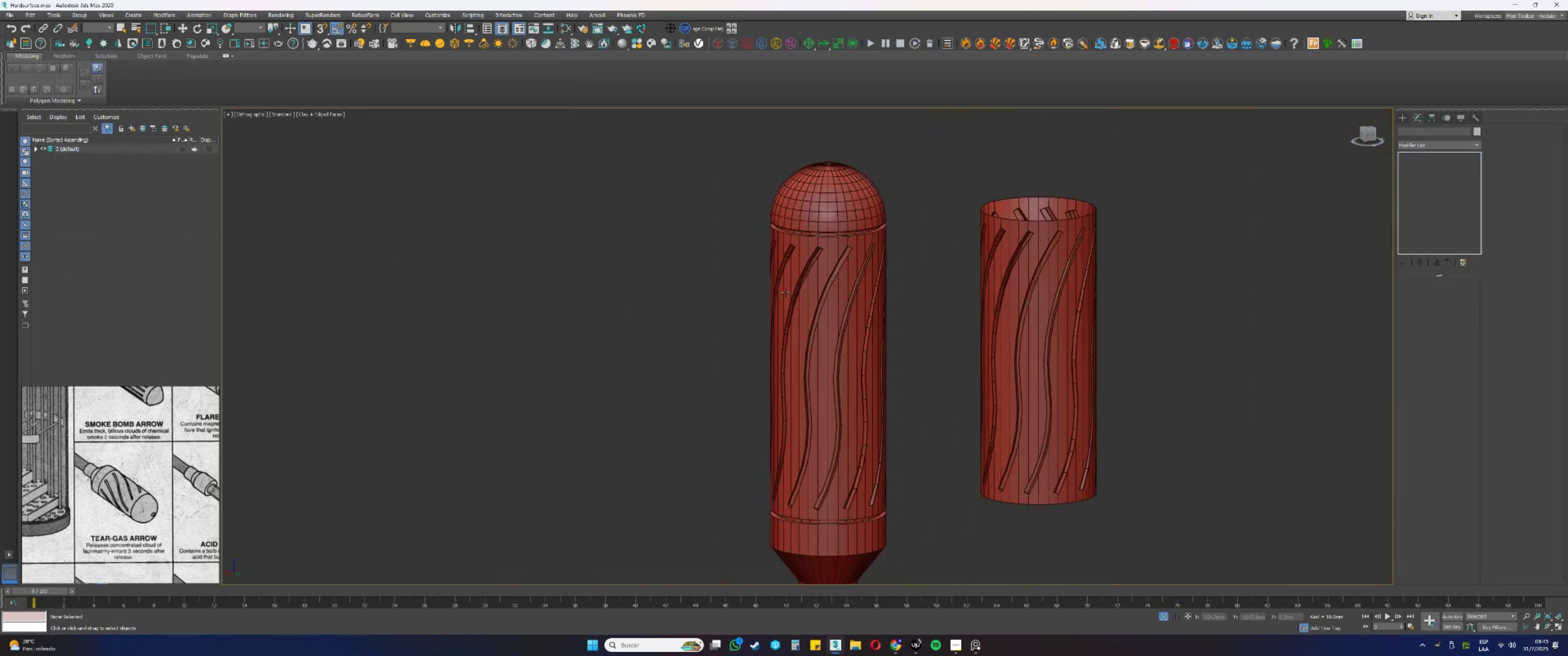 
left_click([812, 292])
 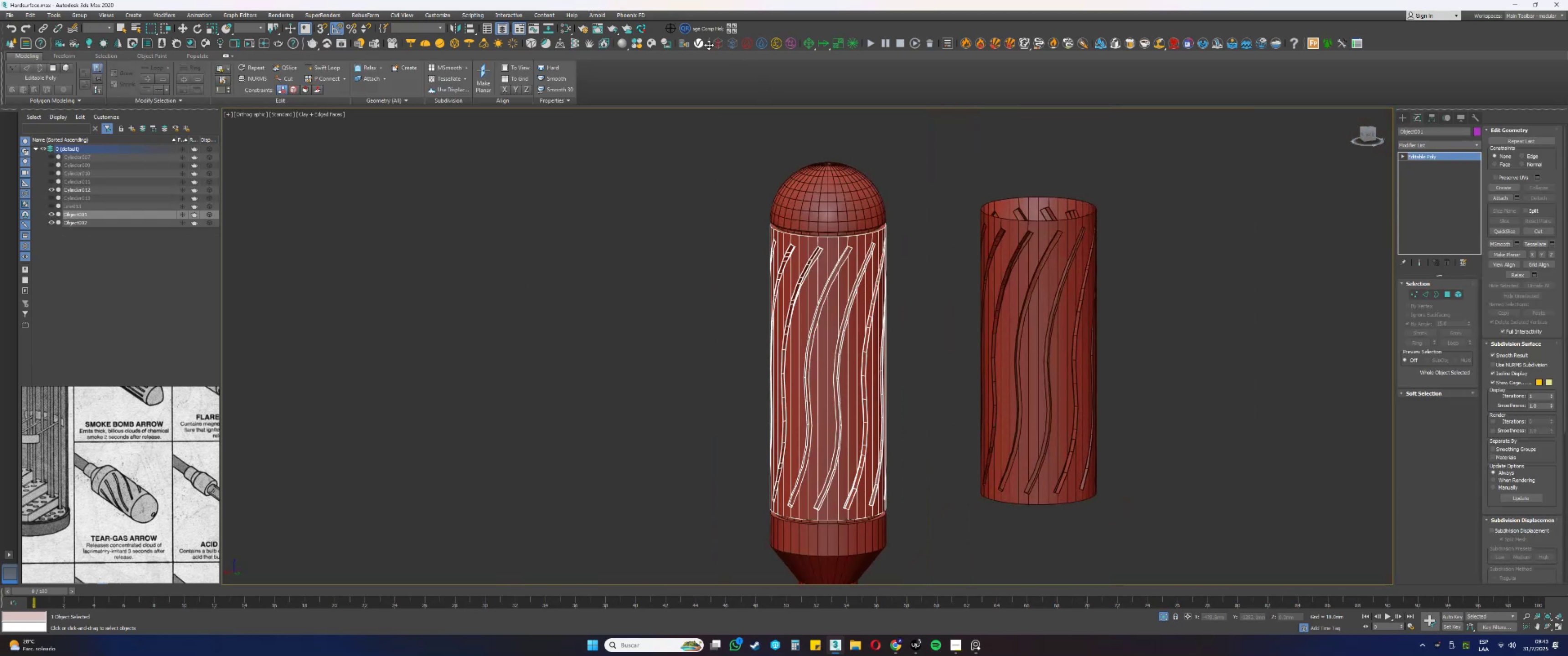 
left_click([687, 28])
 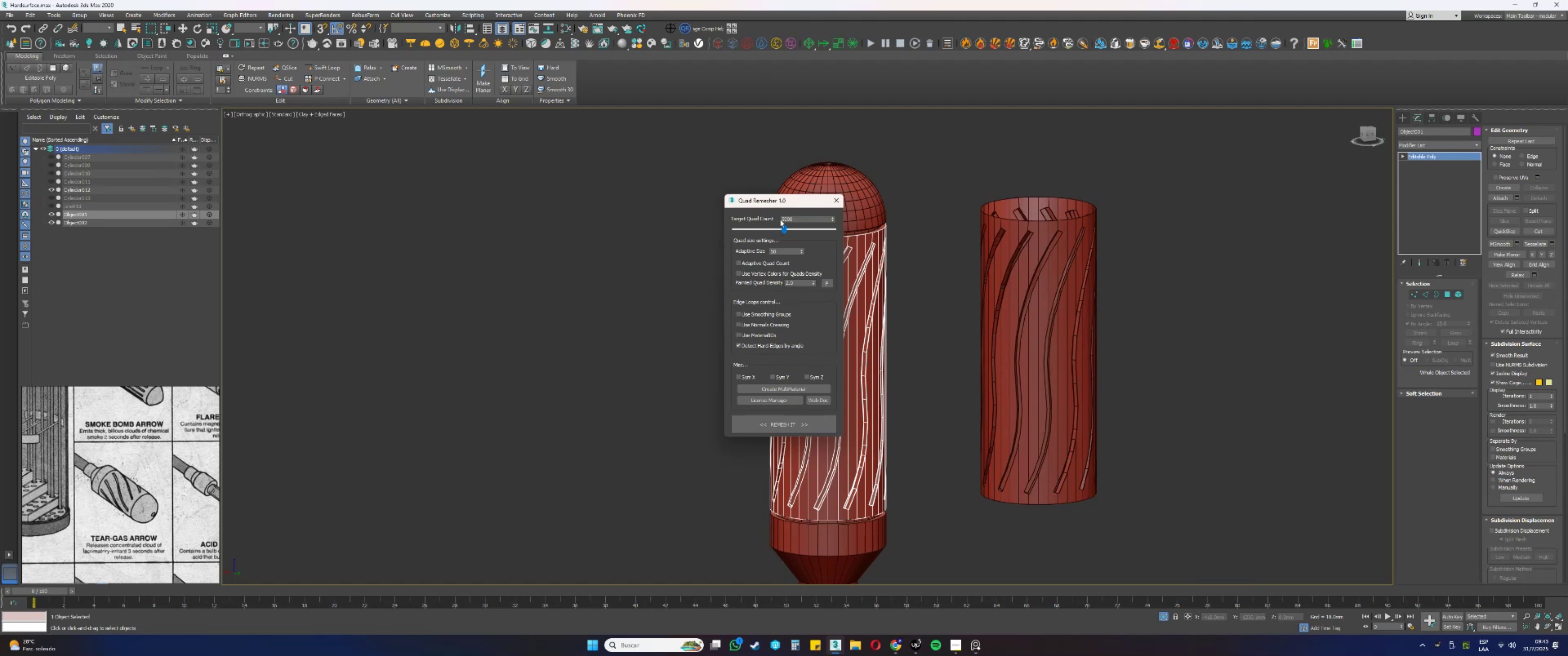 
left_click([782, 218])
 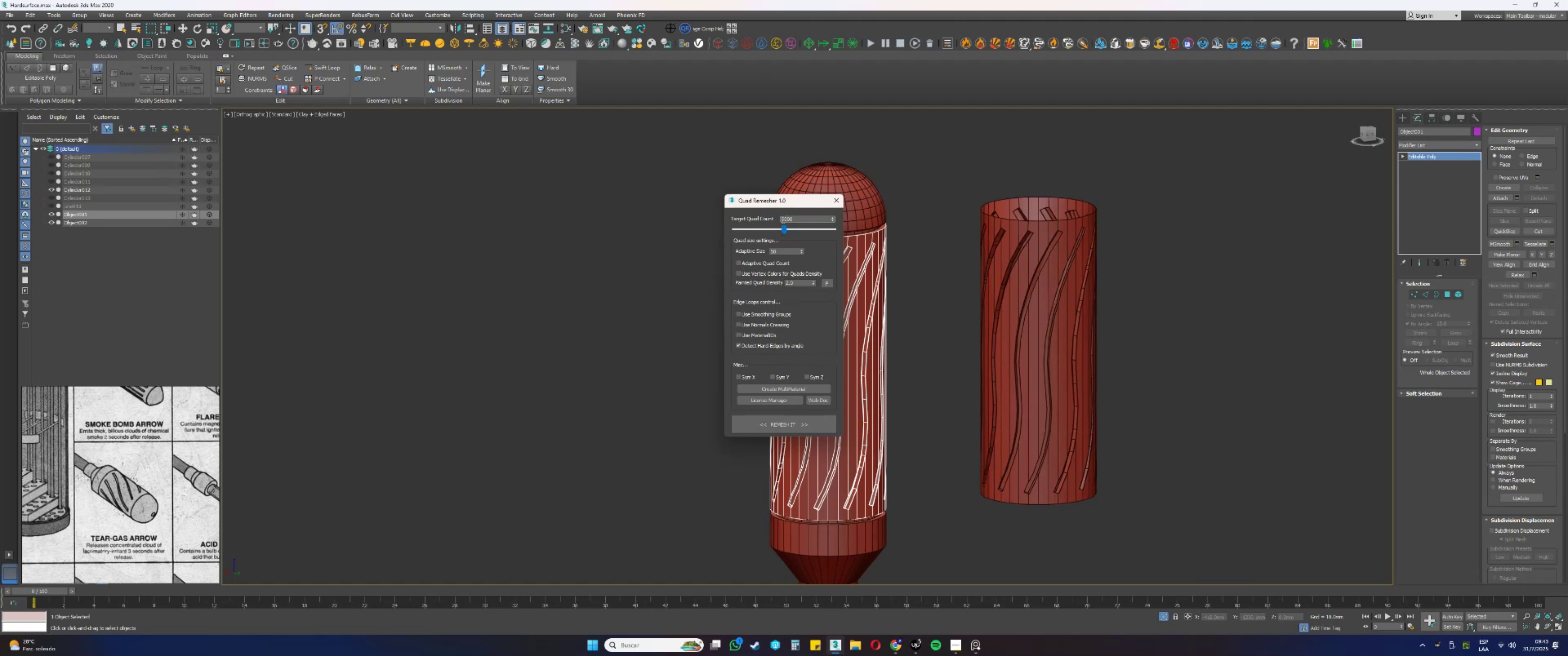 
key(Numpad2)
 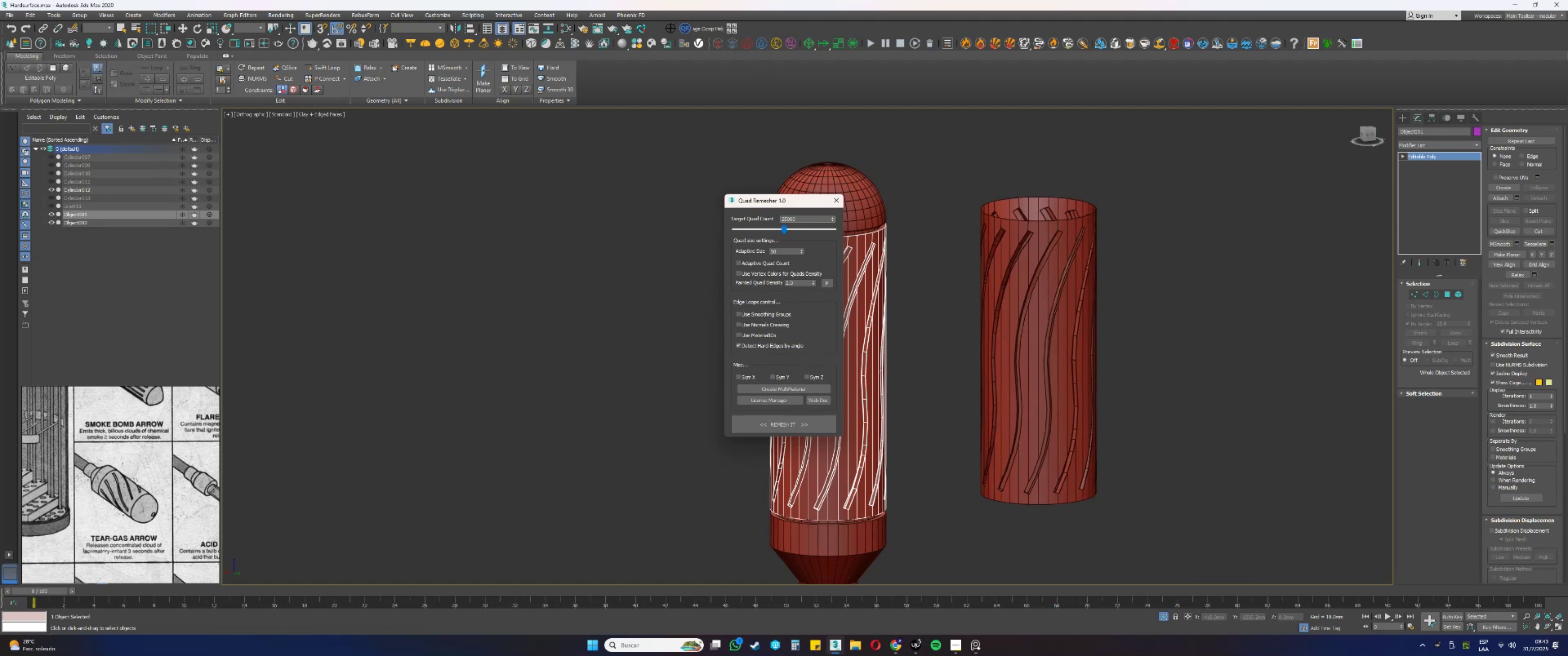 
key(NumpadEnter)
 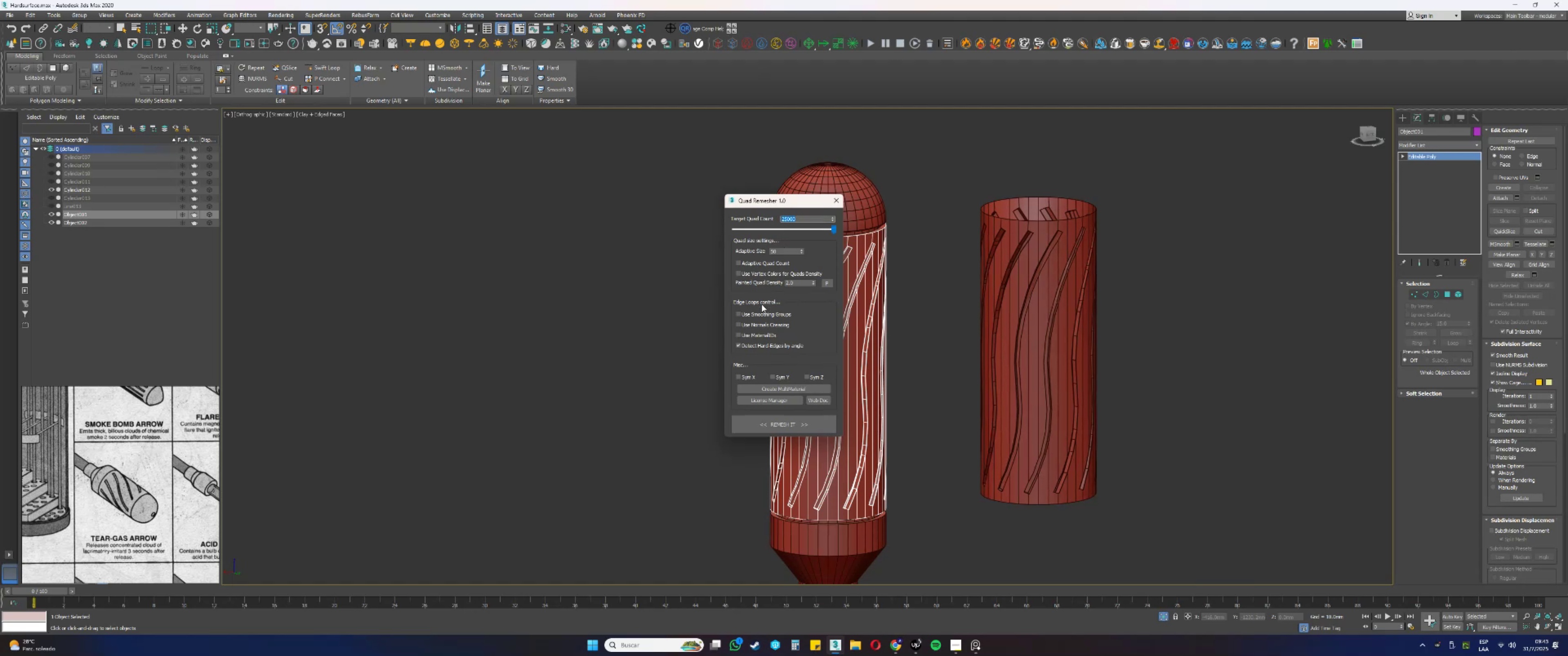 
left_click([750, 316])
 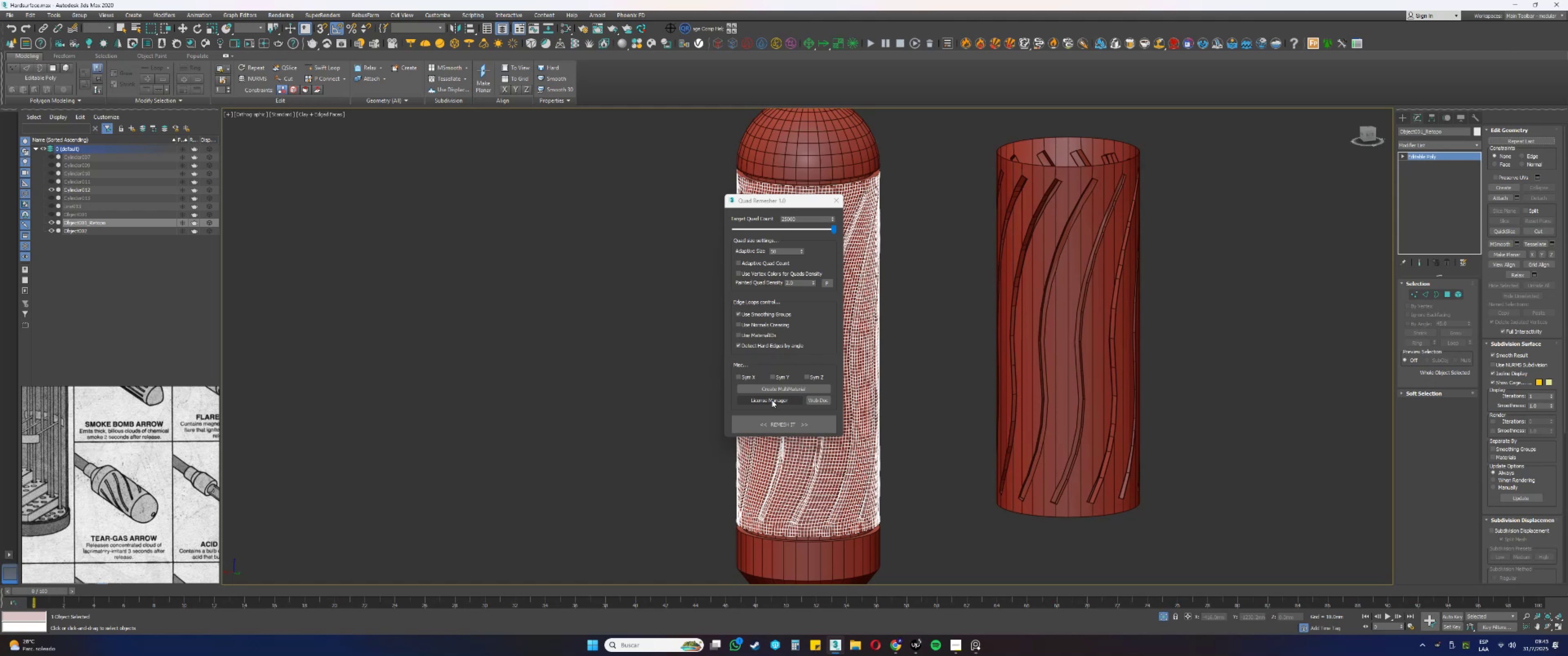 
wait(29.04)
 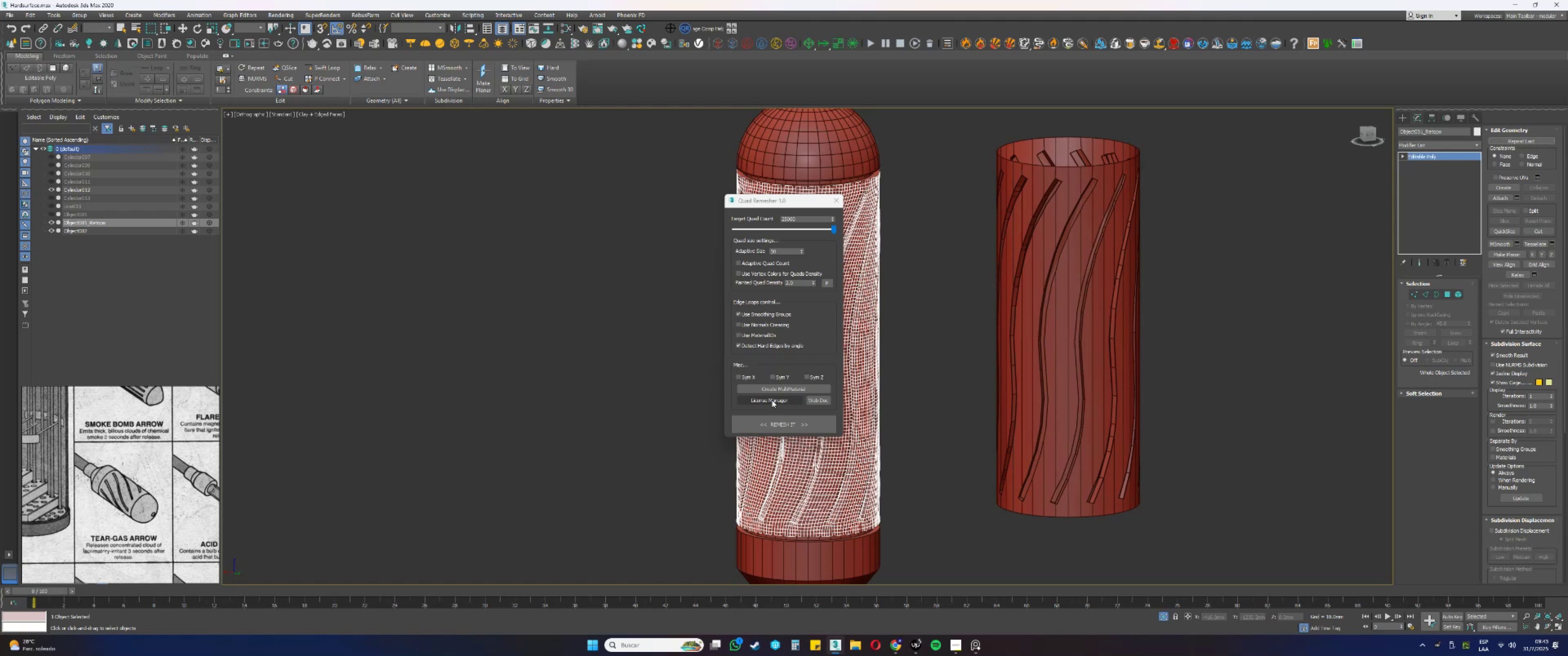 
left_click([833, 203])
 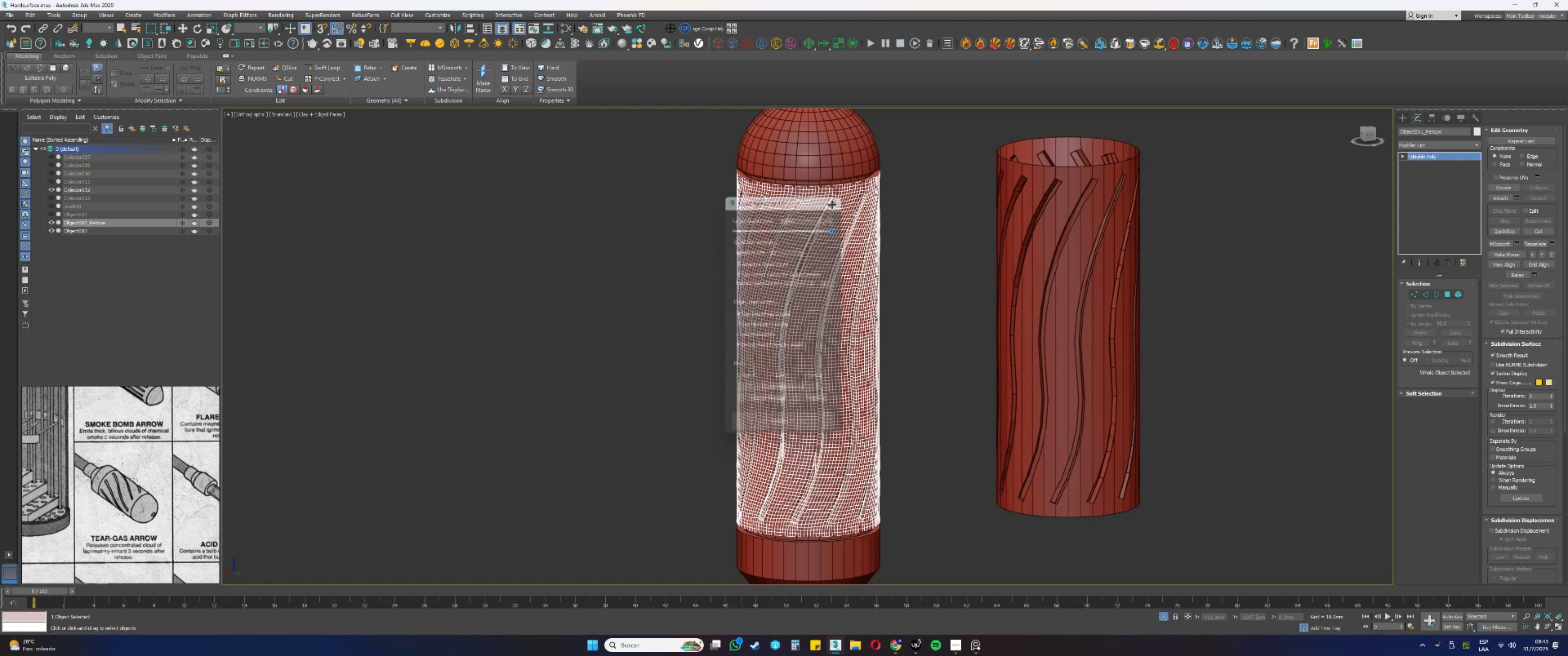 
key(F3)
 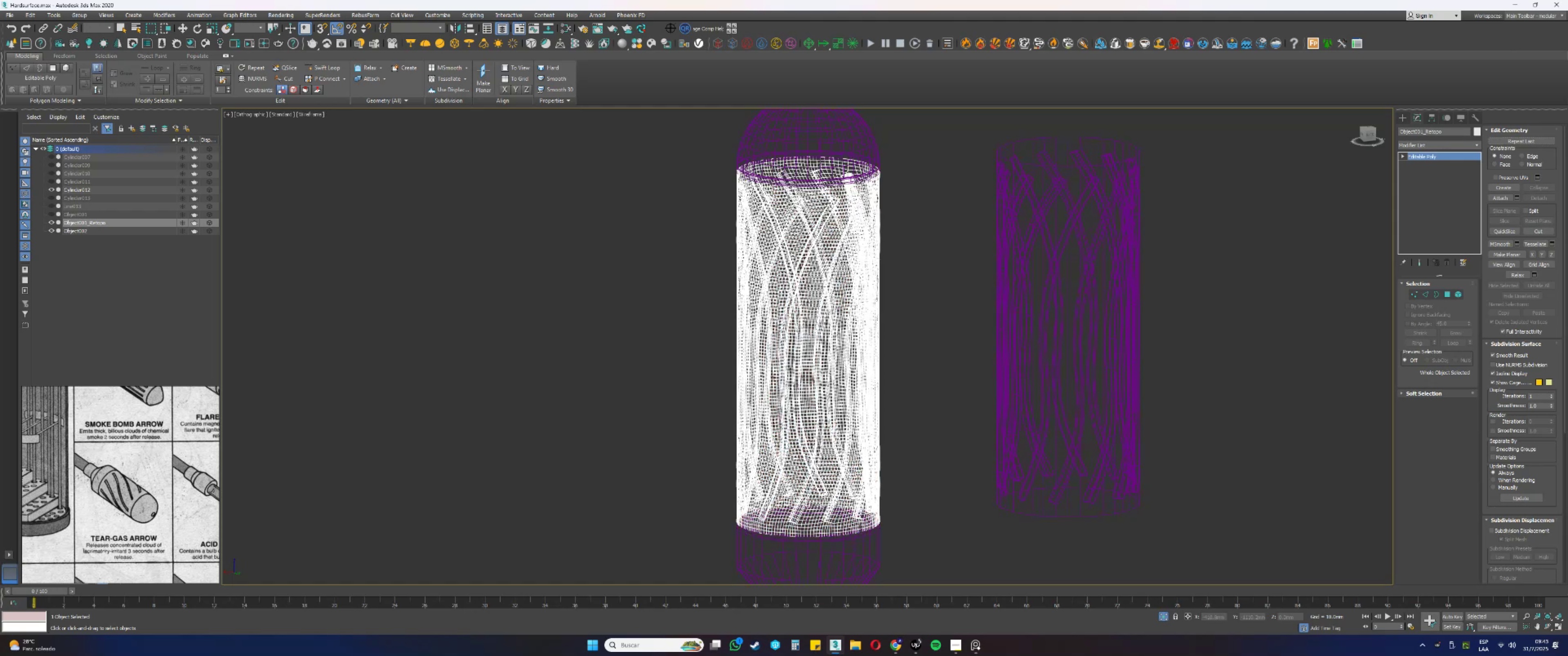 
key(F3)
 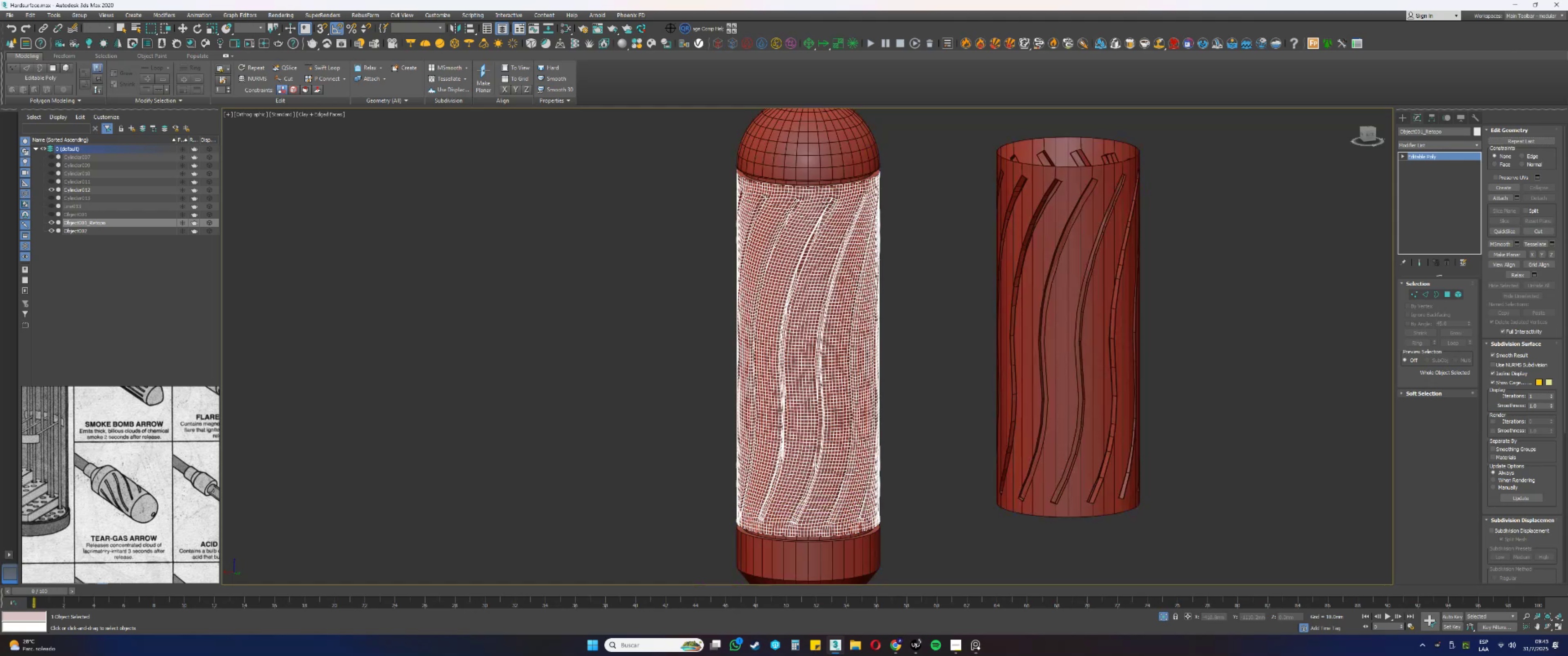 
key(F4)
 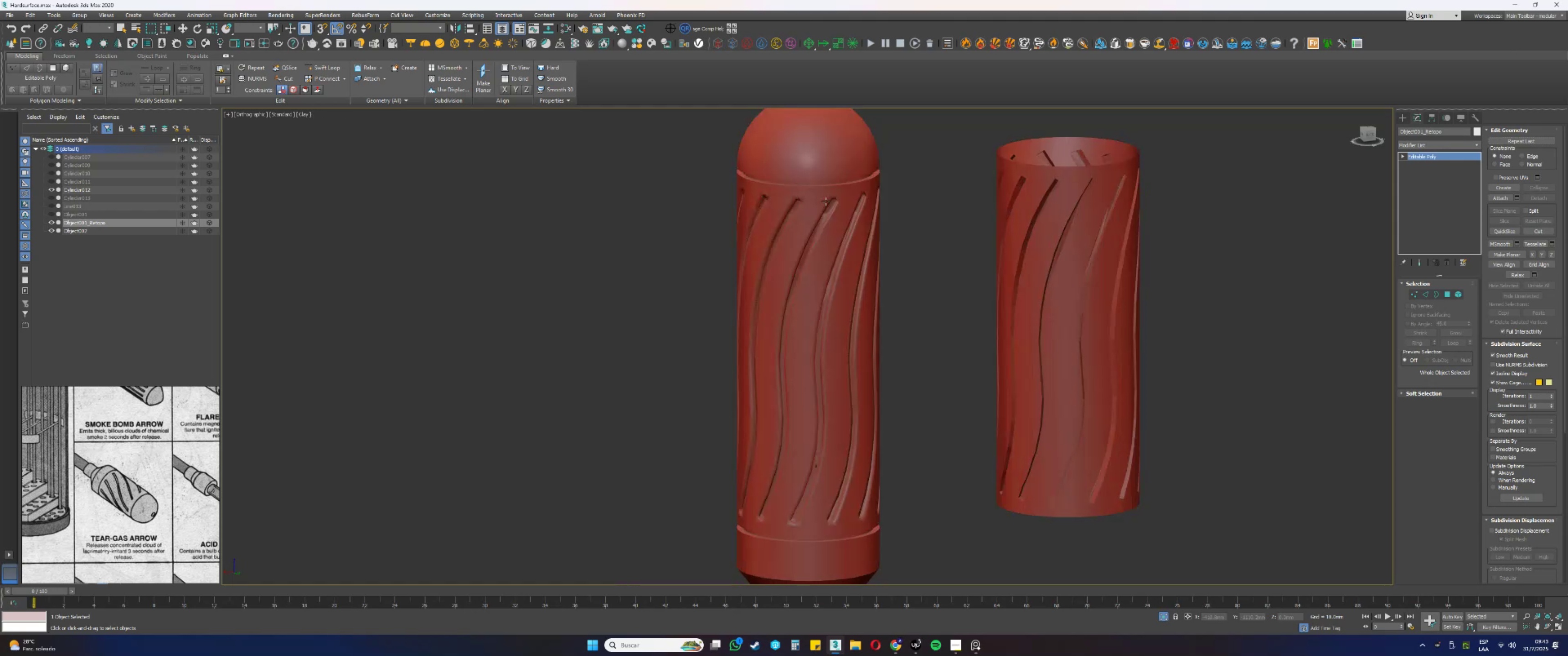 
scroll: coordinate [832, 192], scroll_direction: up, amount: 4.0
 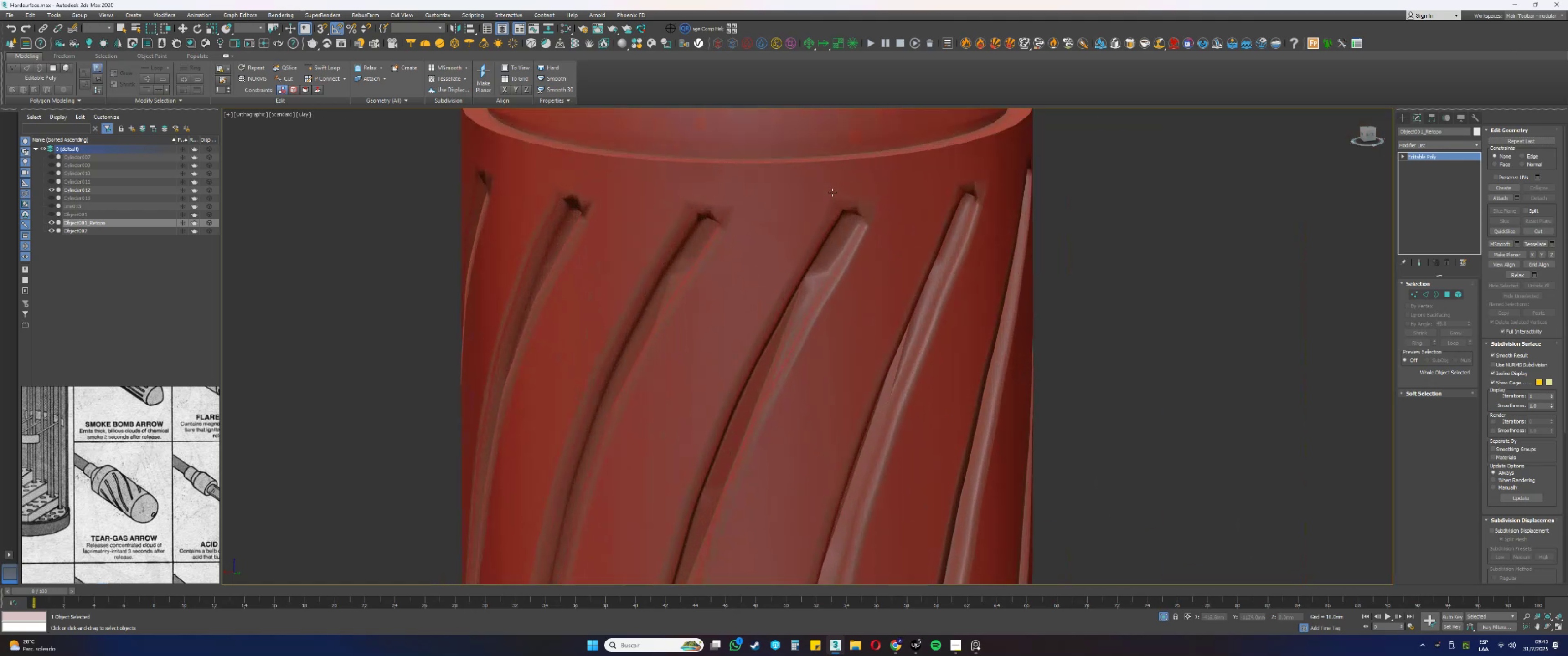 
key(F4)
 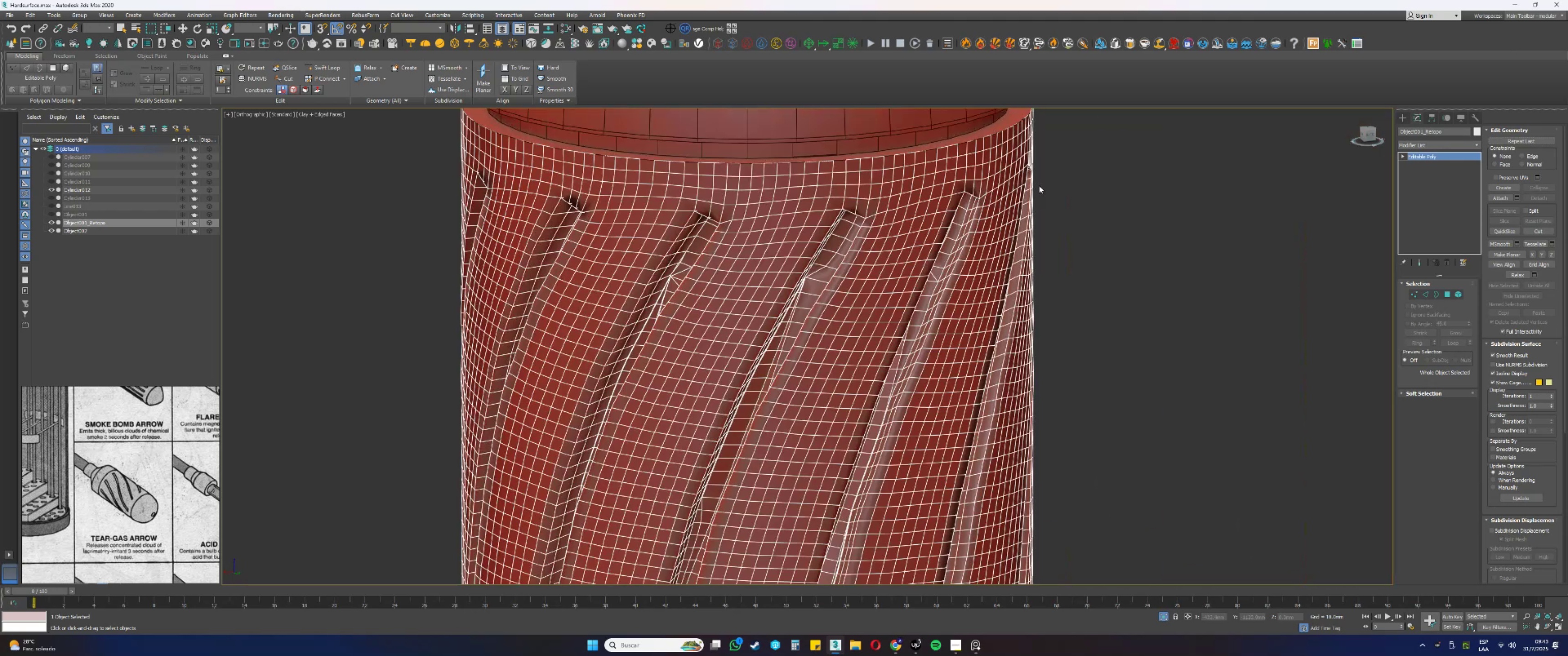 
key(F4)
 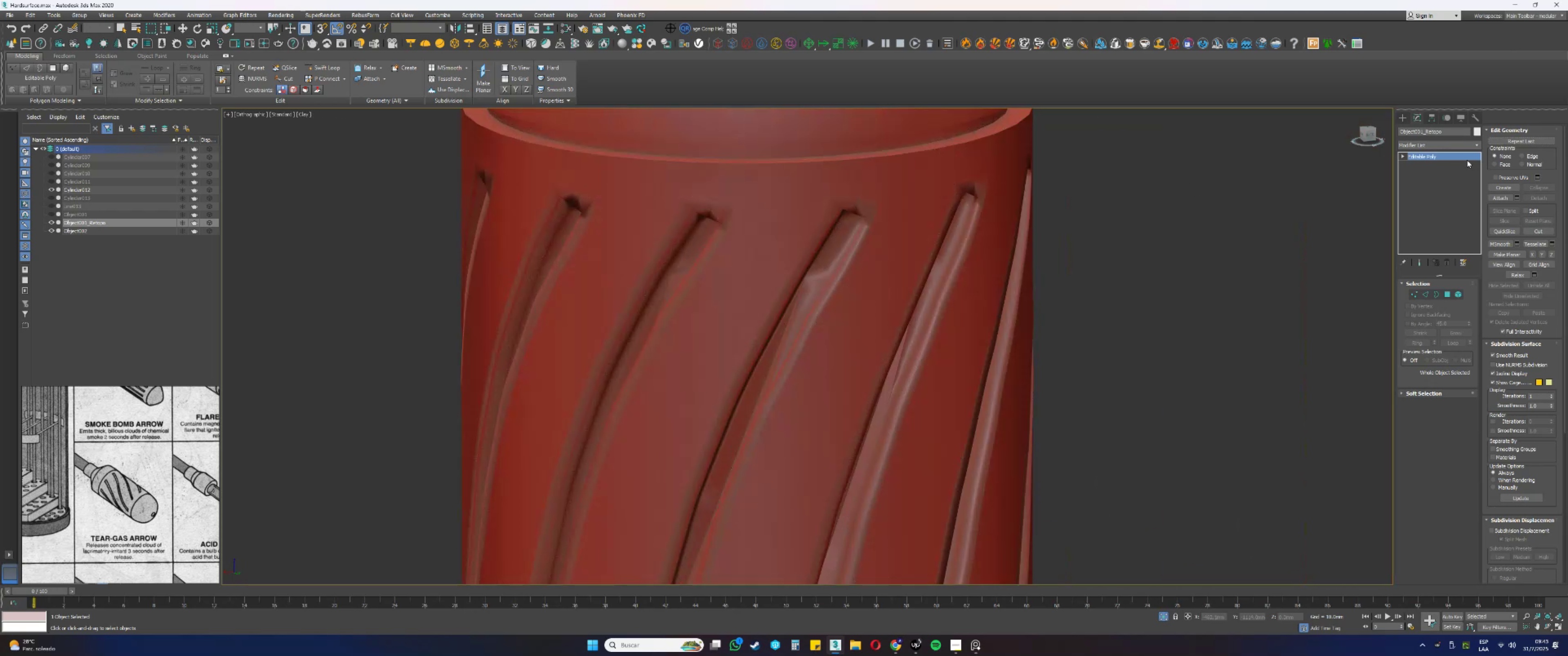 
right_click([1447, 154])
 